 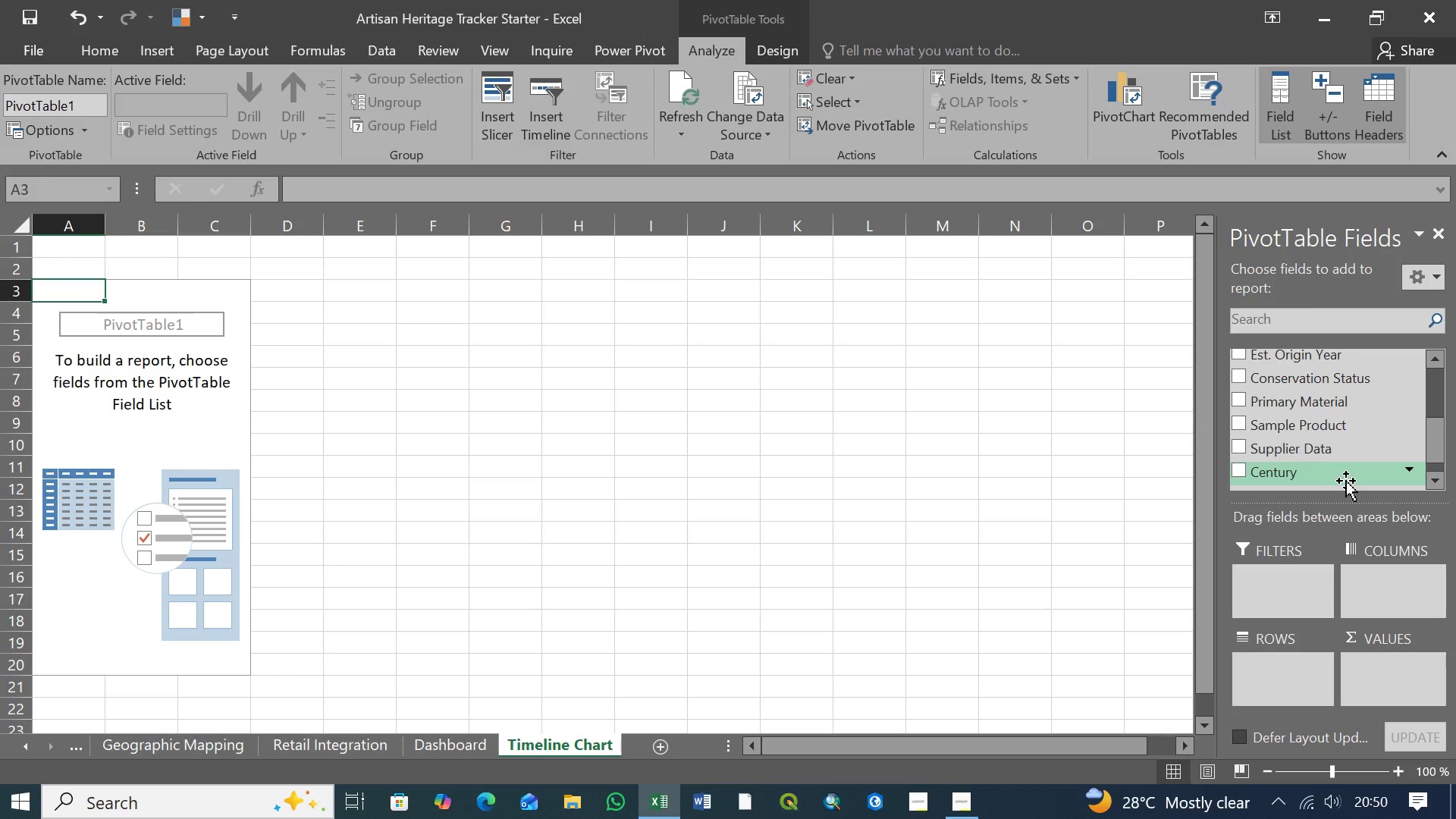 
left_click_drag(start_coordinate=[1310, 472], to_coordinate=[1291, 673])
 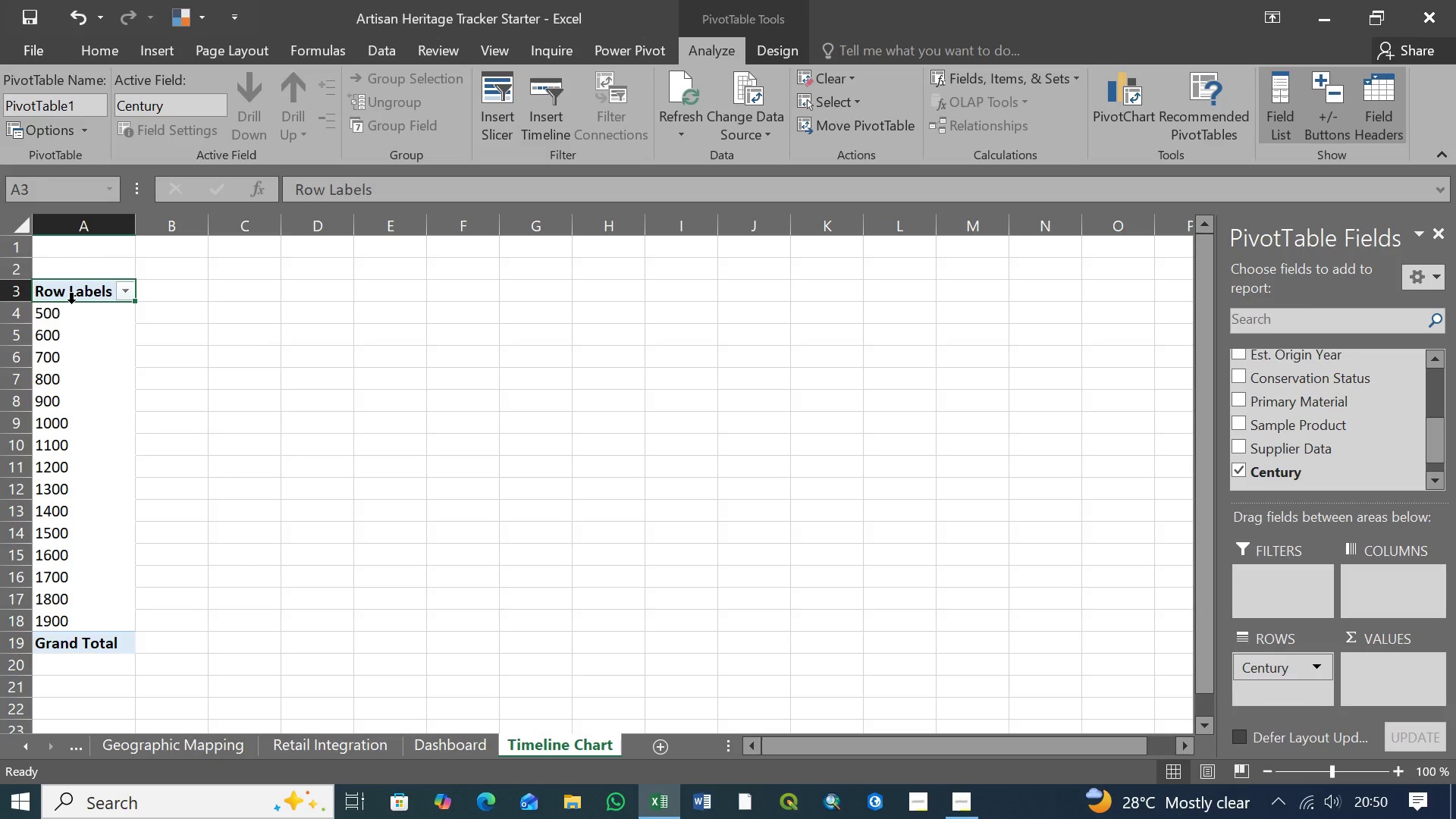 
wait(20.53)
 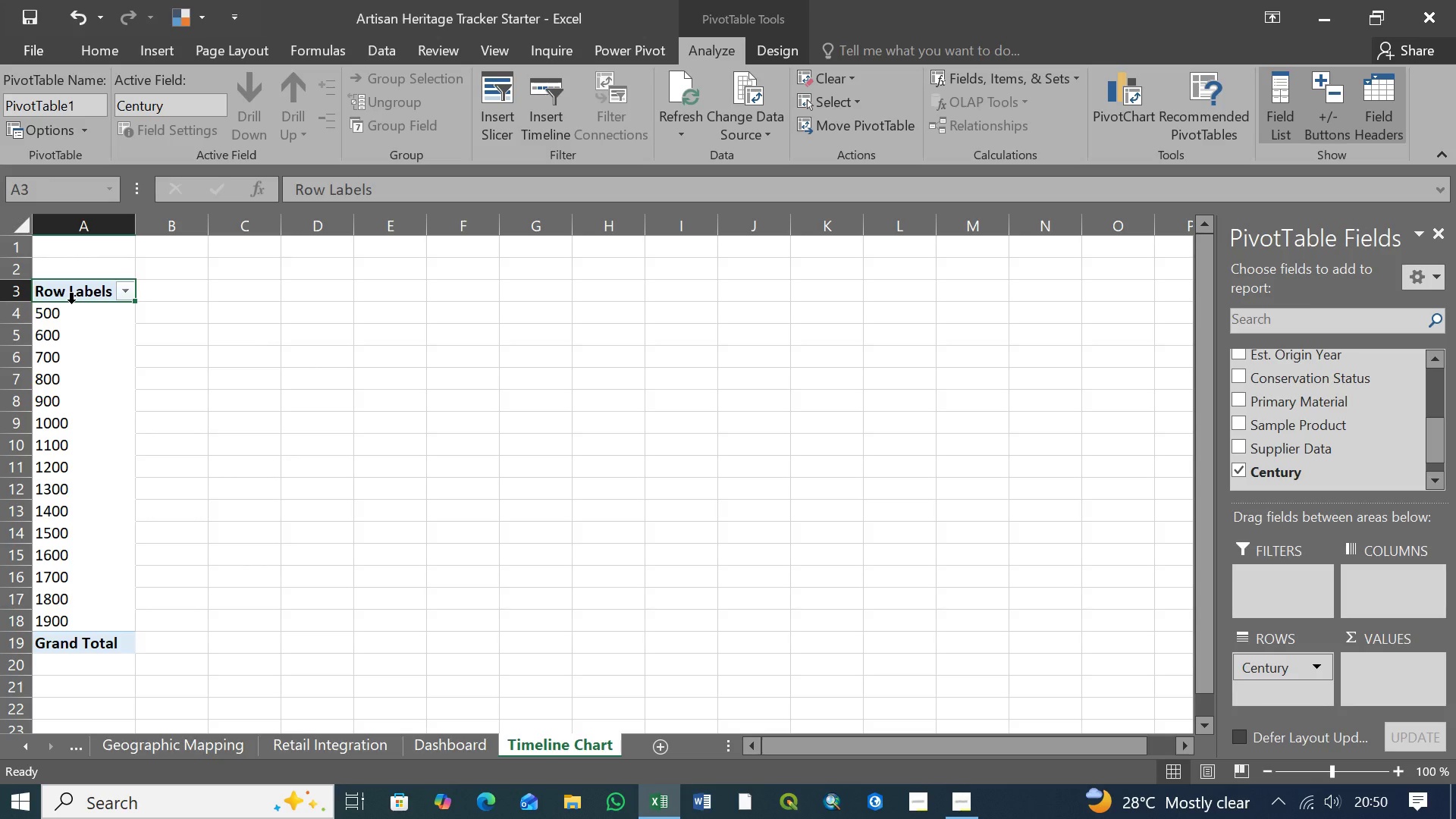 
double_click([1432, 482])
 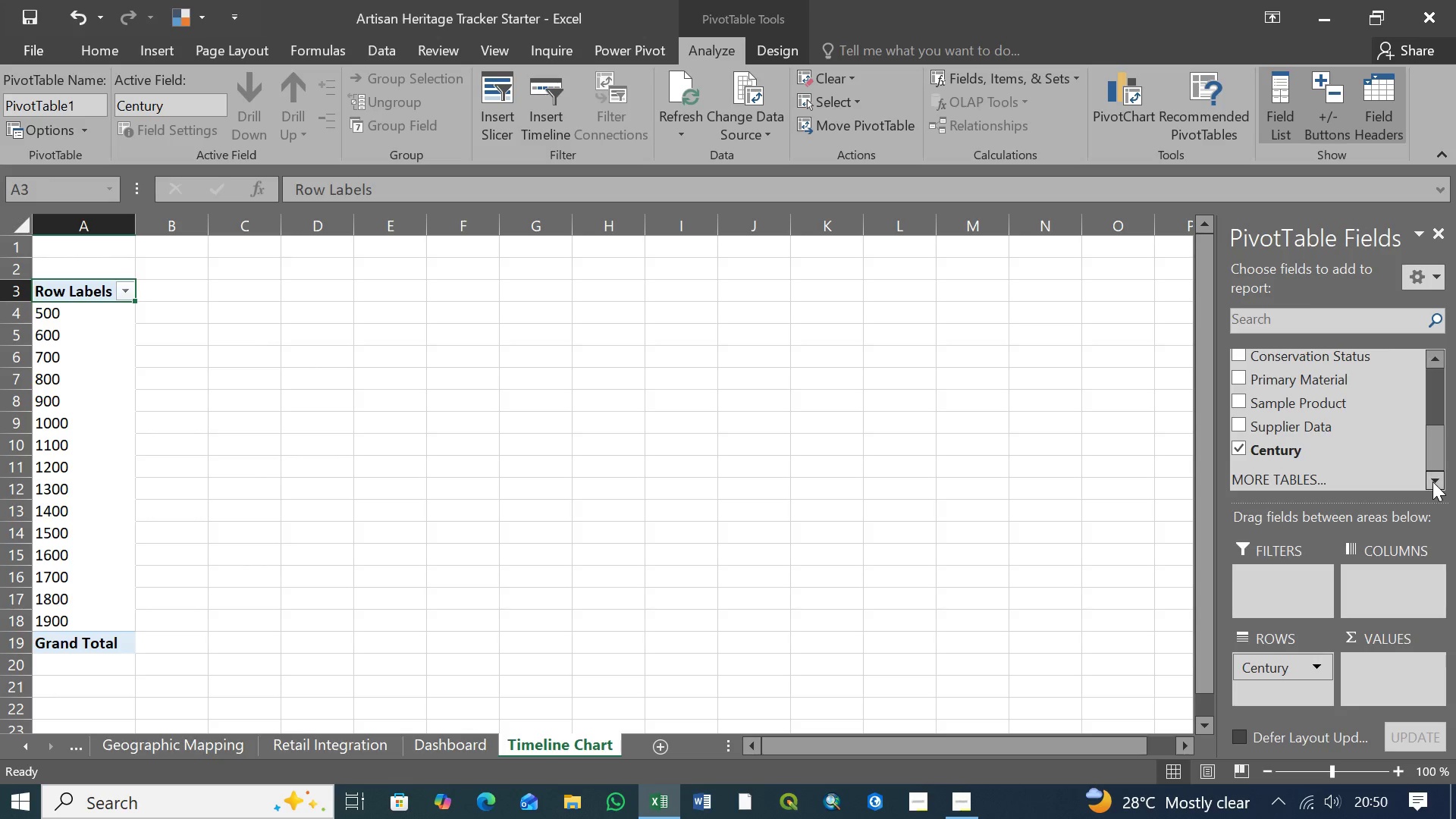 
left_click([1432, 482])
 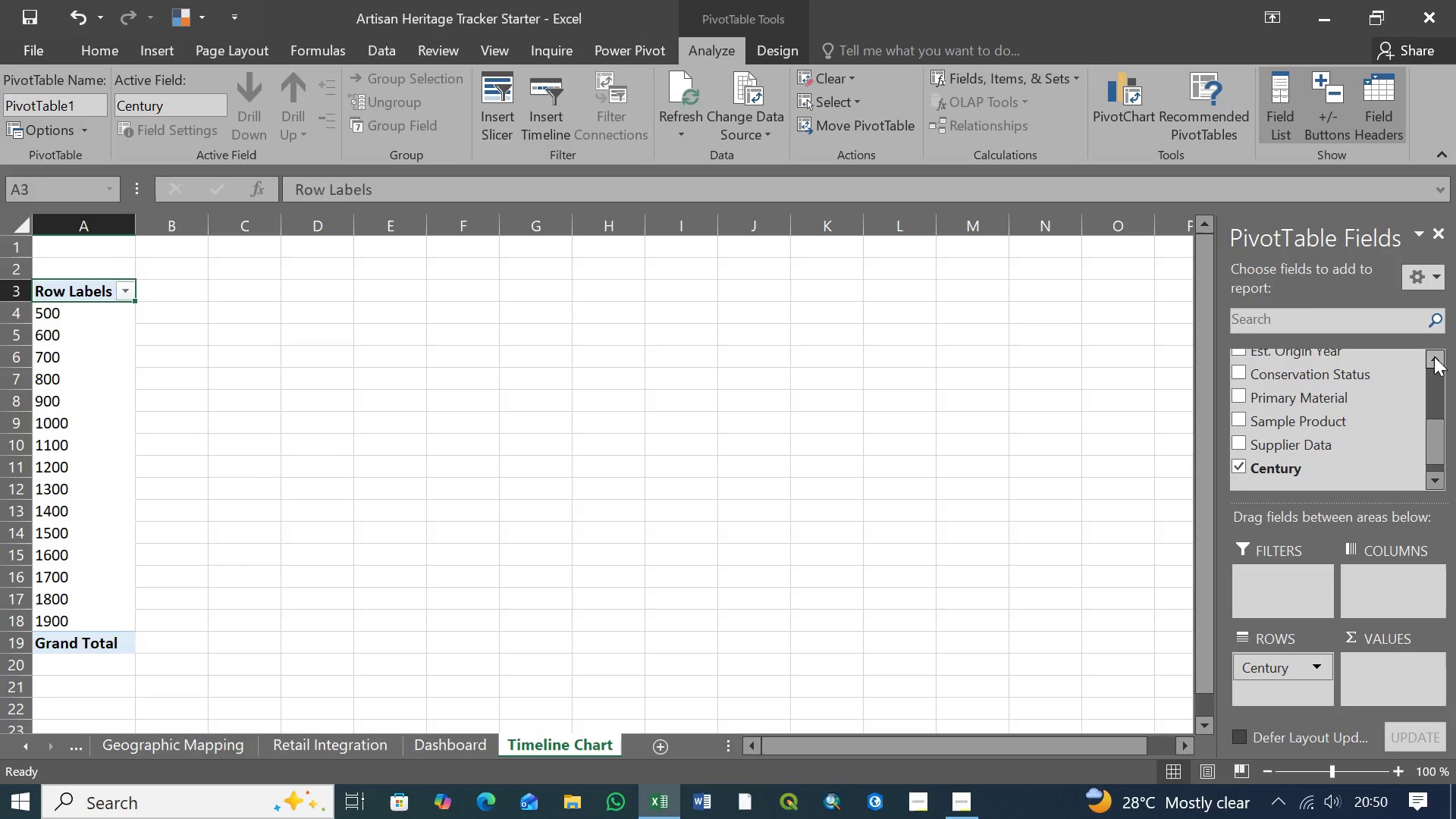 
double_click([1434, 356])
 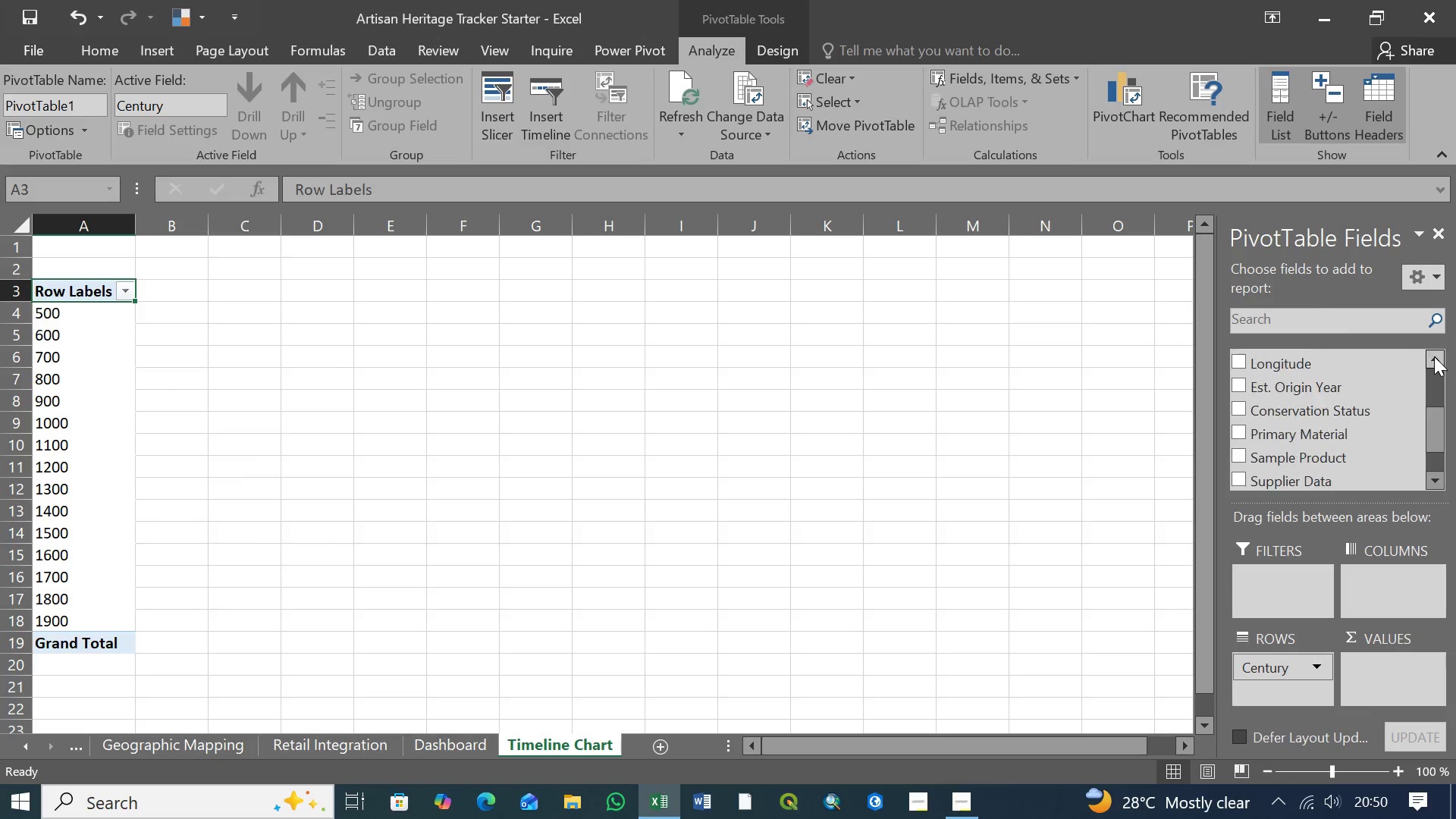 
triple_click([1434, 356])
 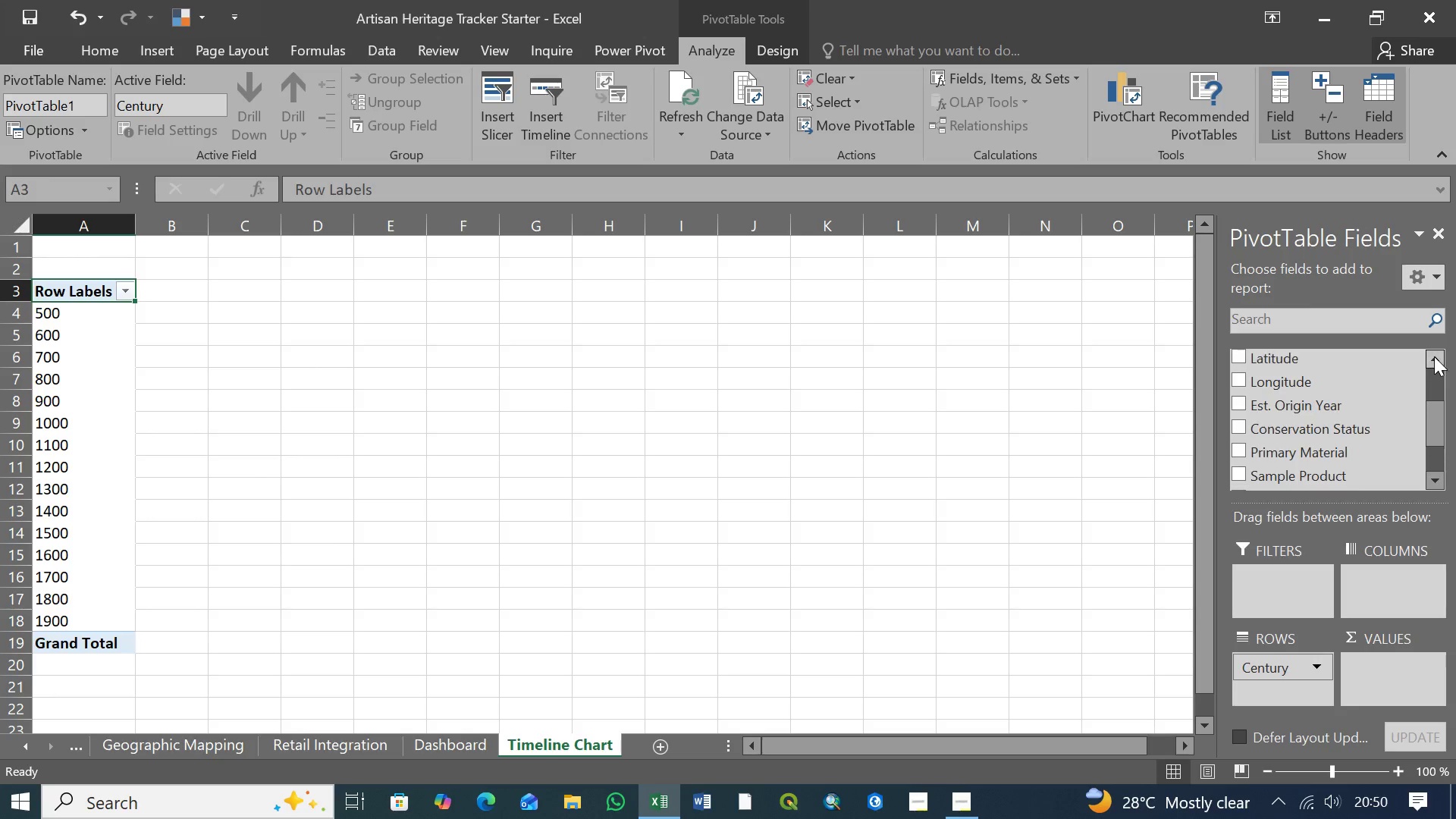 
triple_click([1434, 356])
 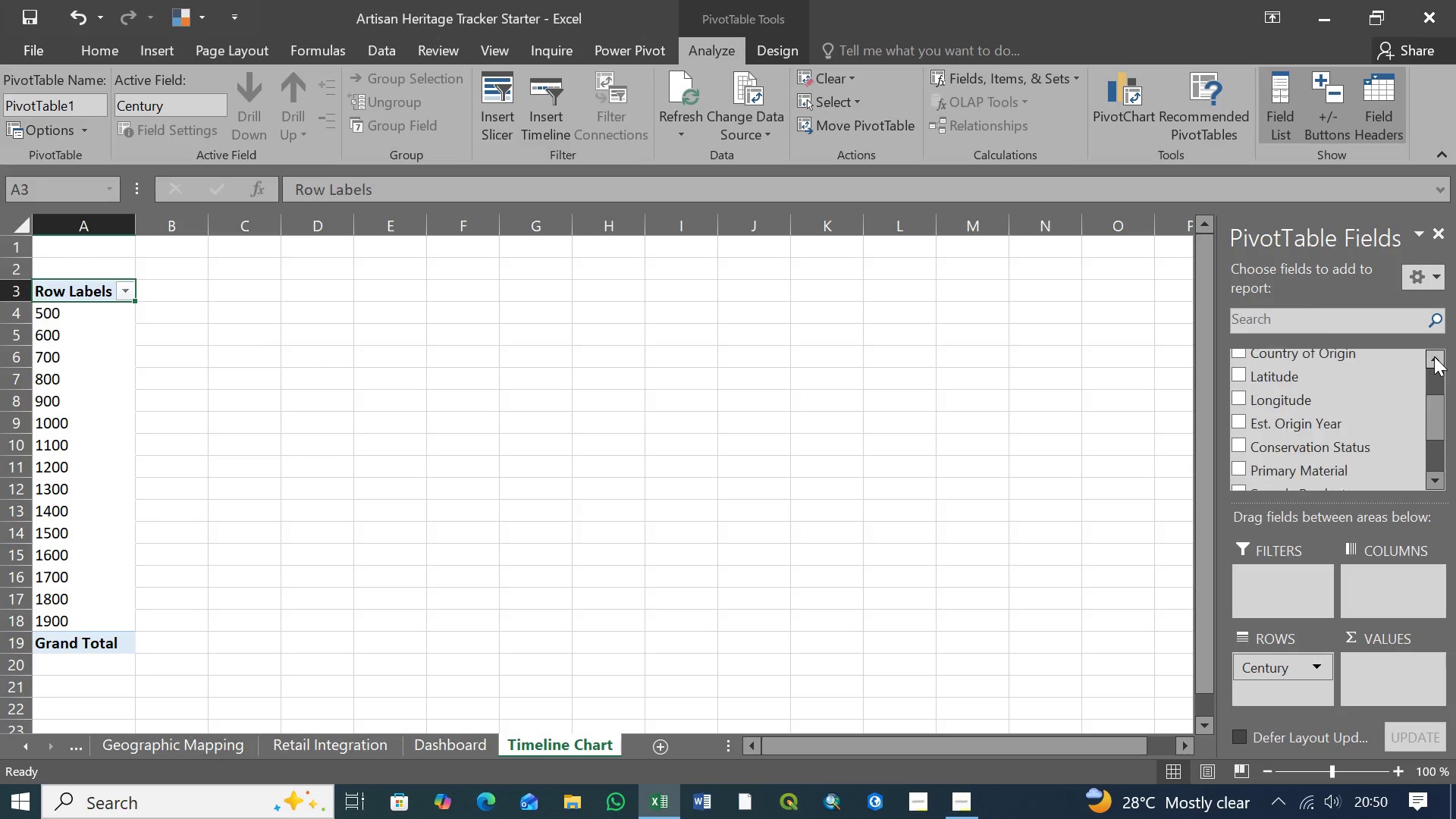 
triple_click([1434, 356])
 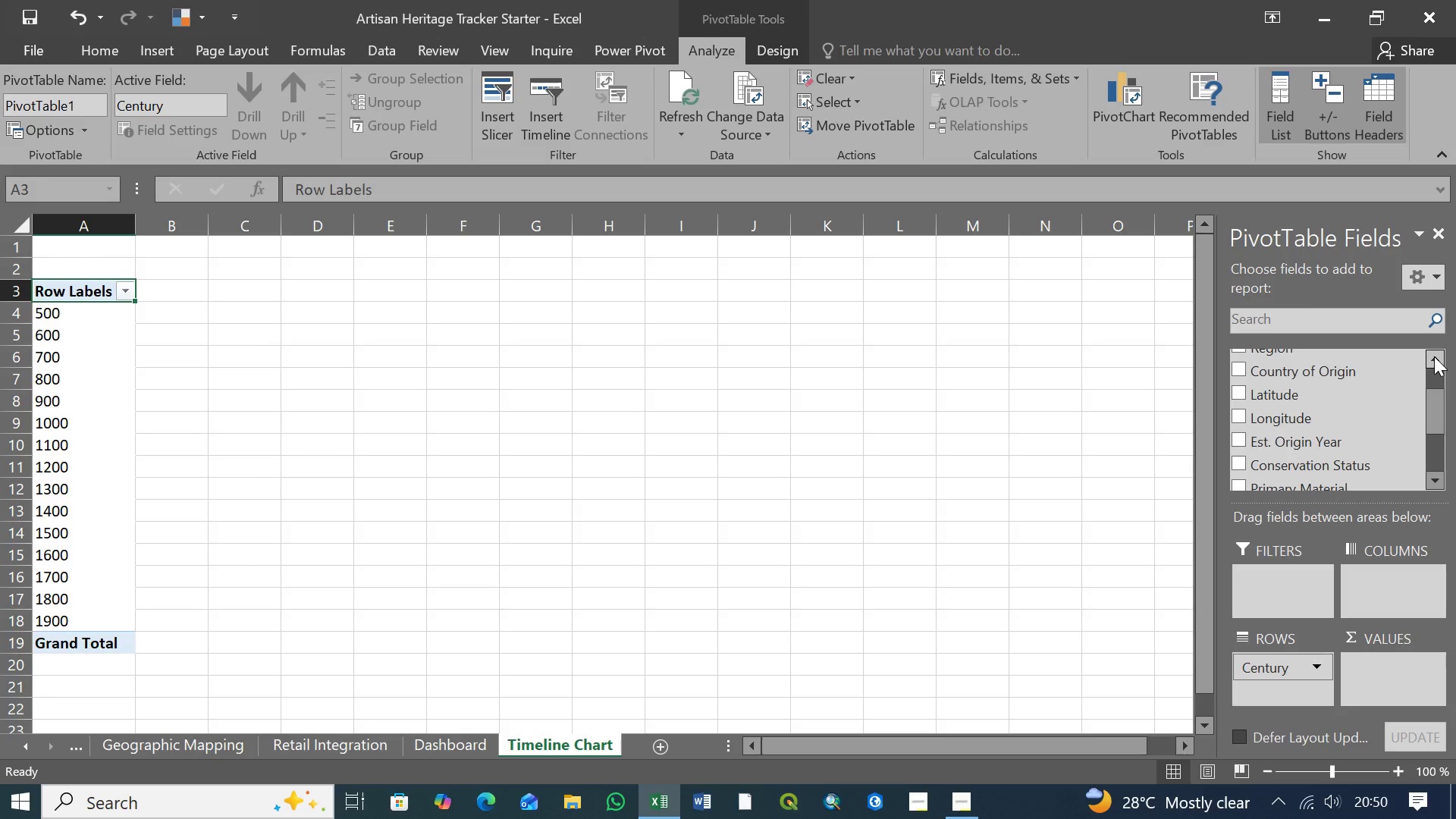 
triple_click([1434, 356])
 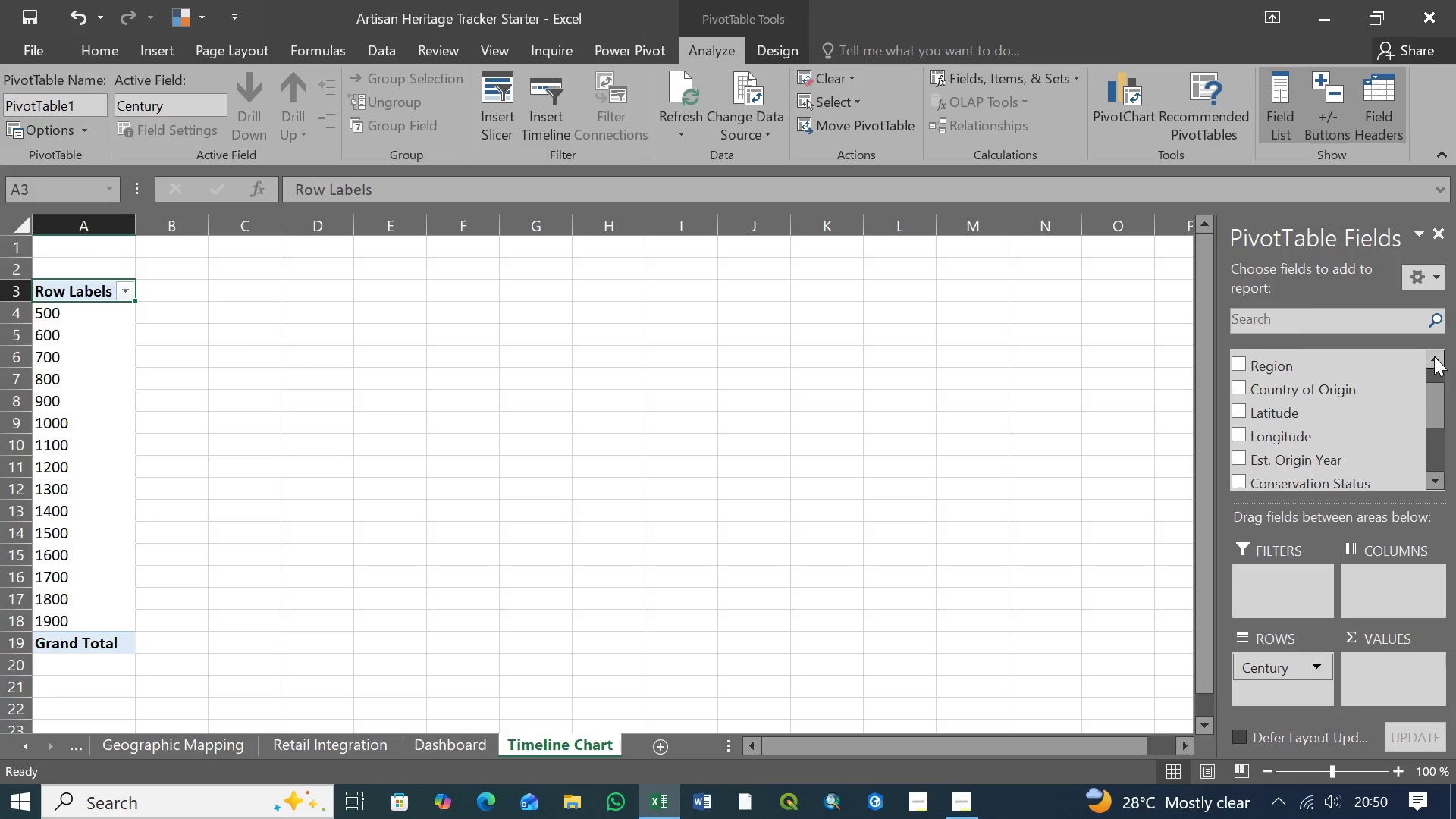 
triple_click([1434, 356])
 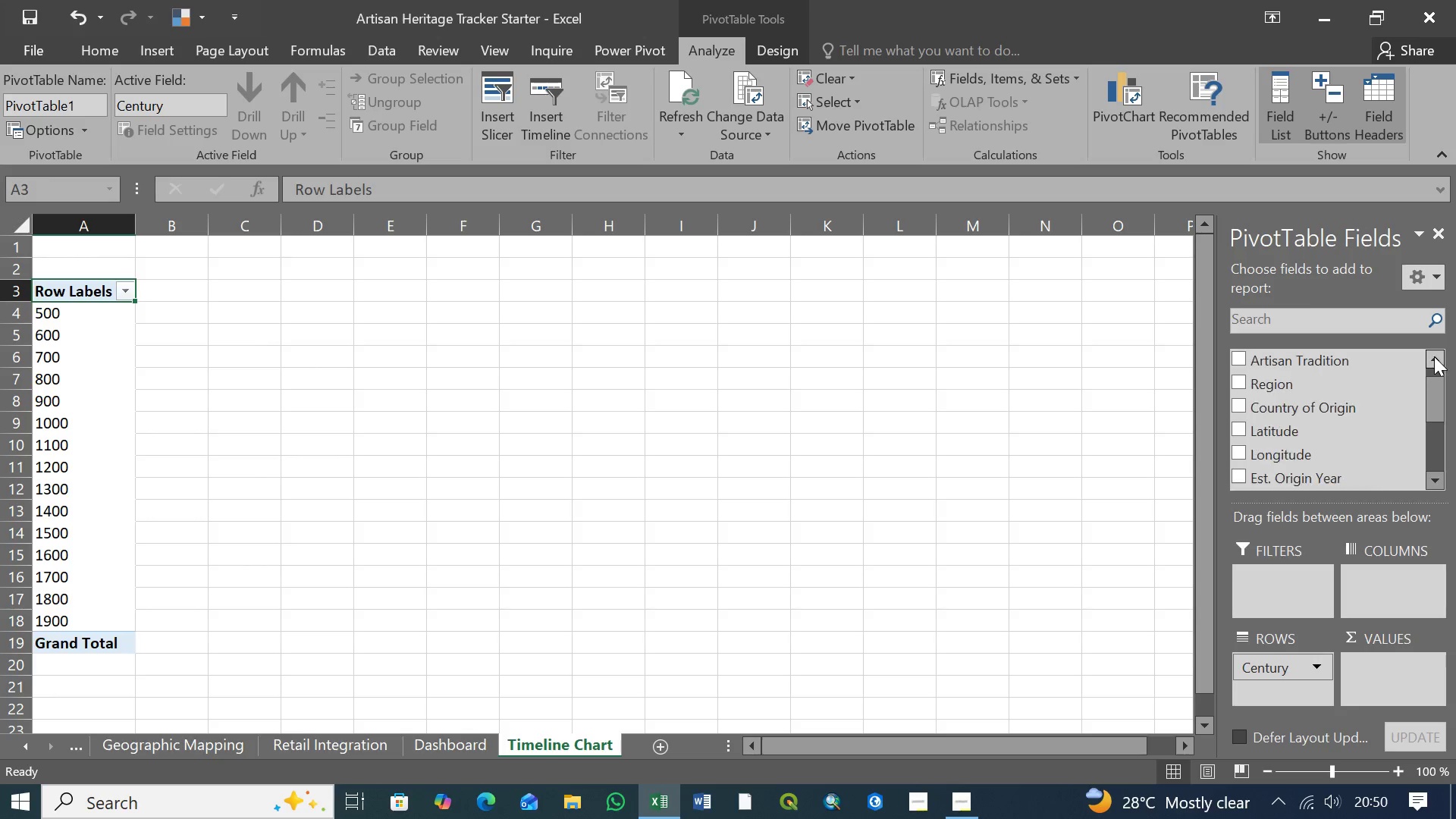 
triple_click([1434, 356])
 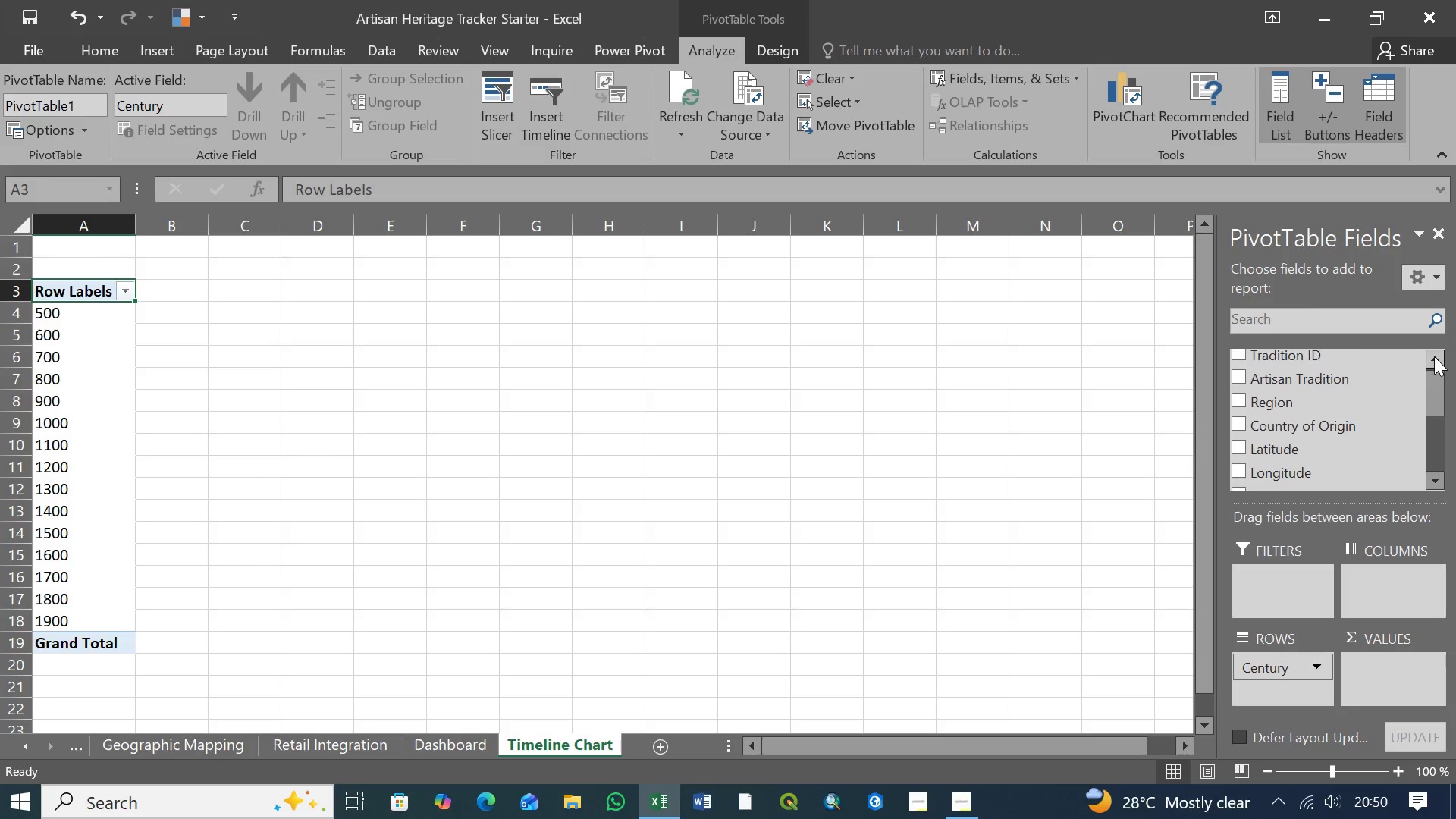 
triple_click([1434, 356])
 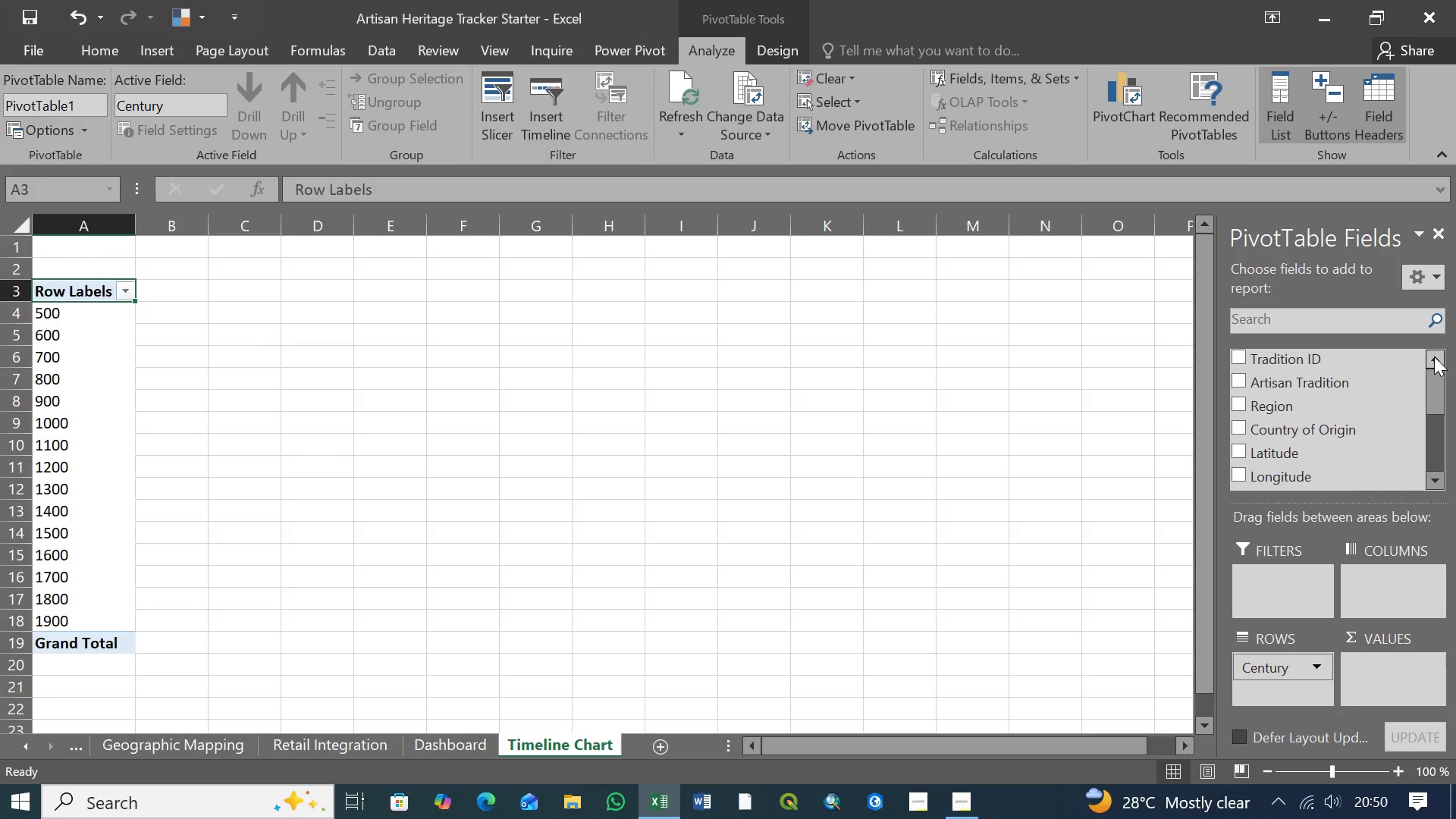 
triple_click([1434, 356])
 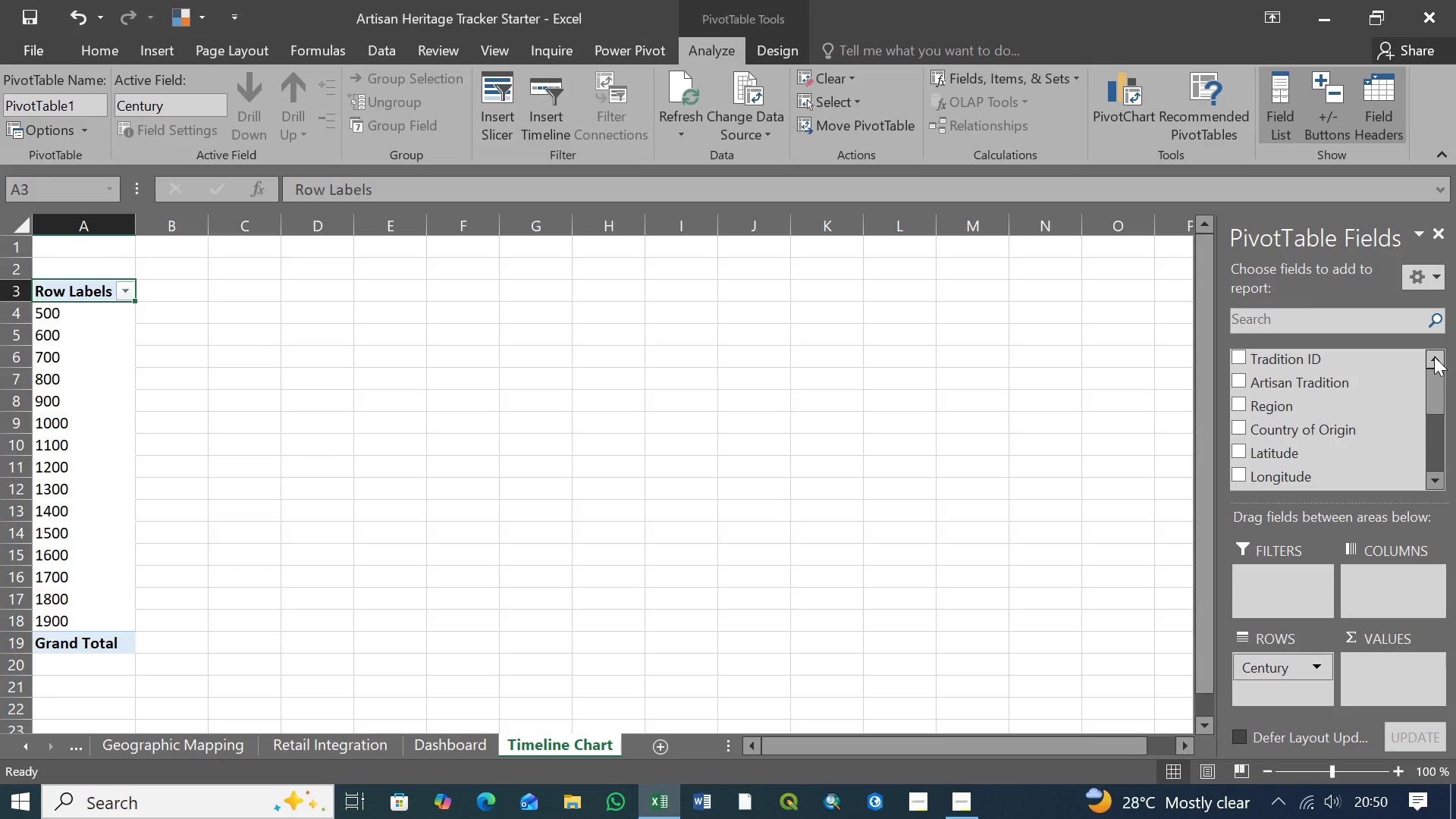 
triple_click([1434, 356])
 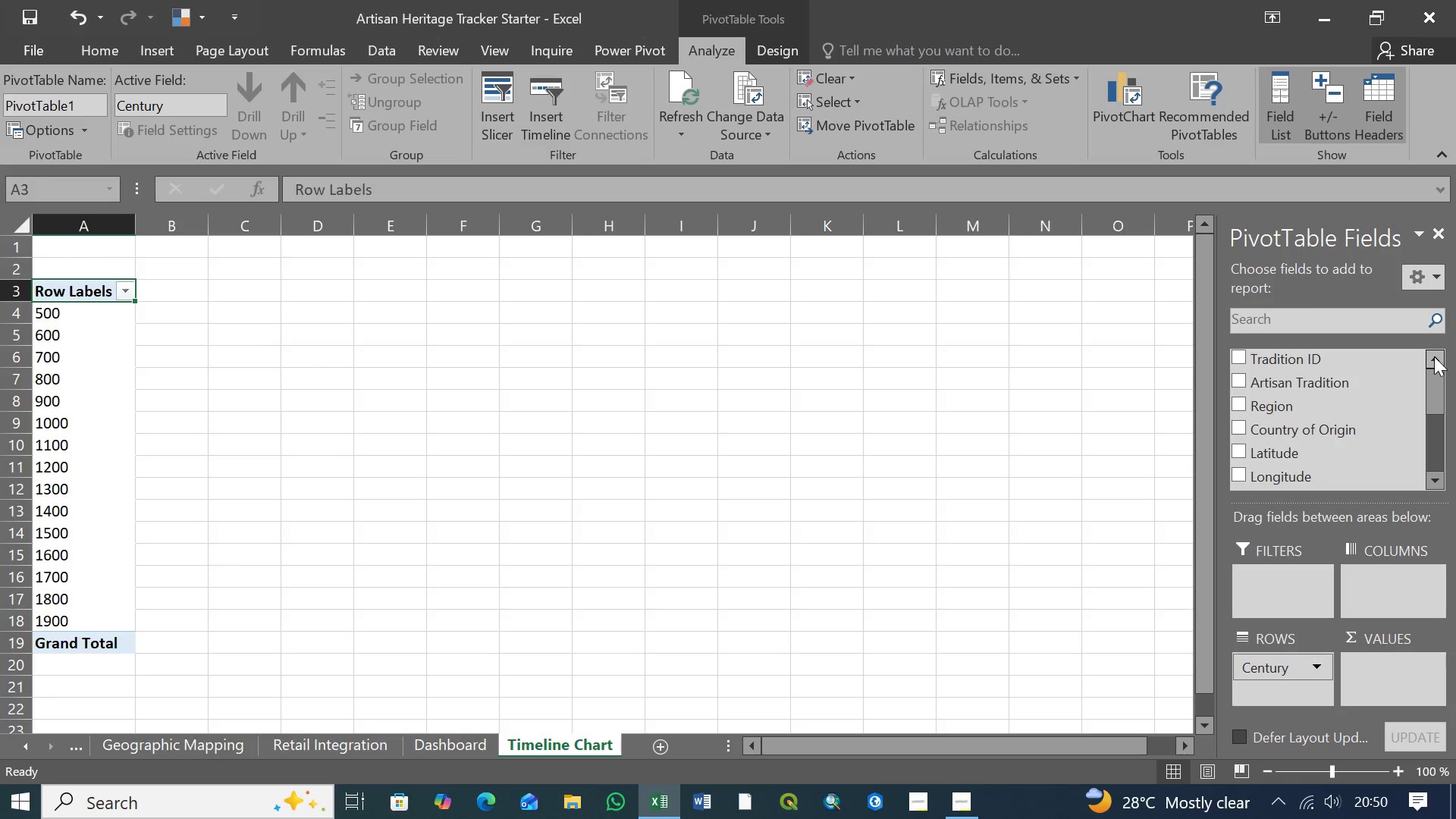 
triple_click([1434, 356])
 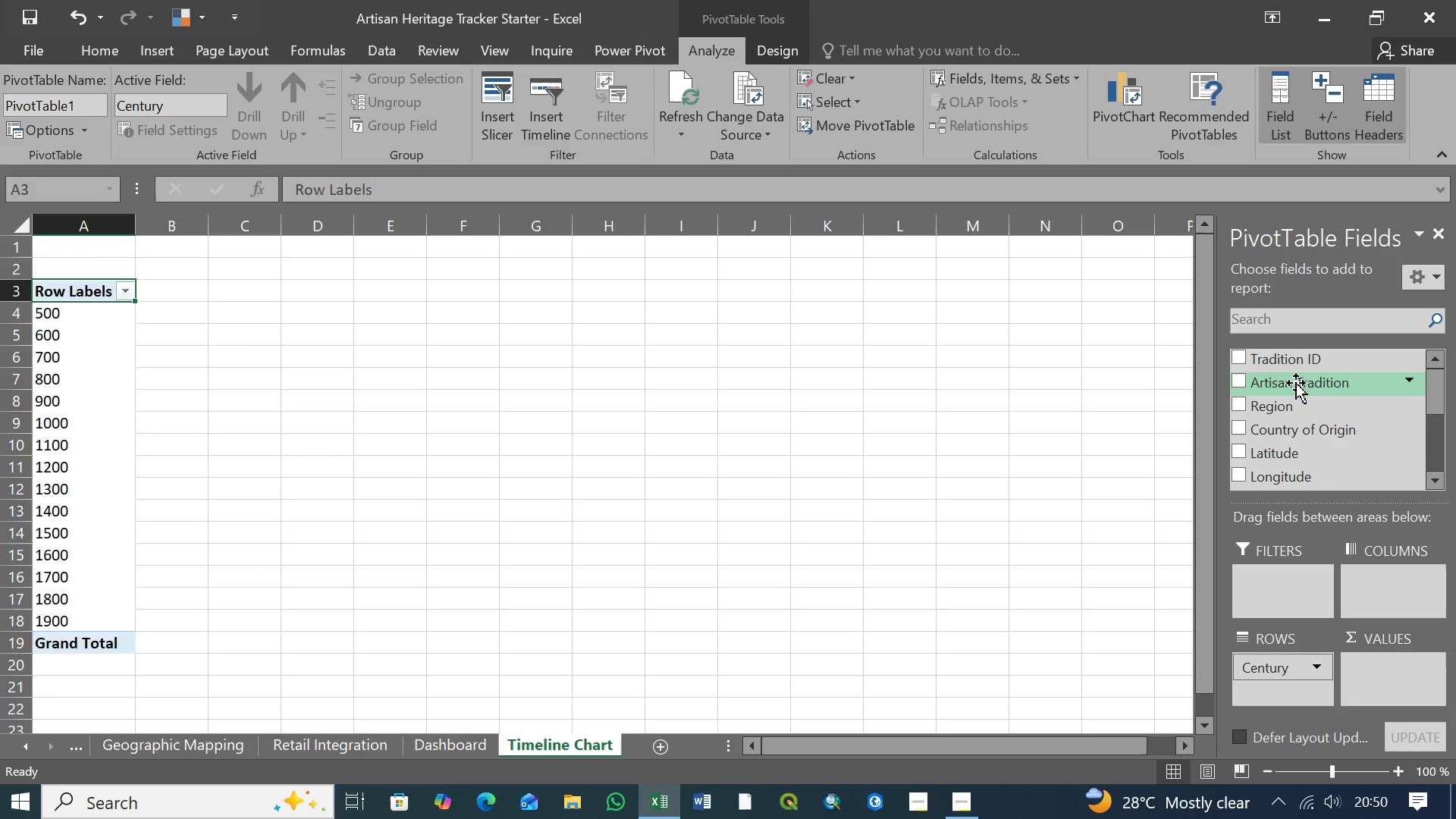 
left_click_drag(start_coordinate=[1296, 383], to_coordinate=[1394, 673])
 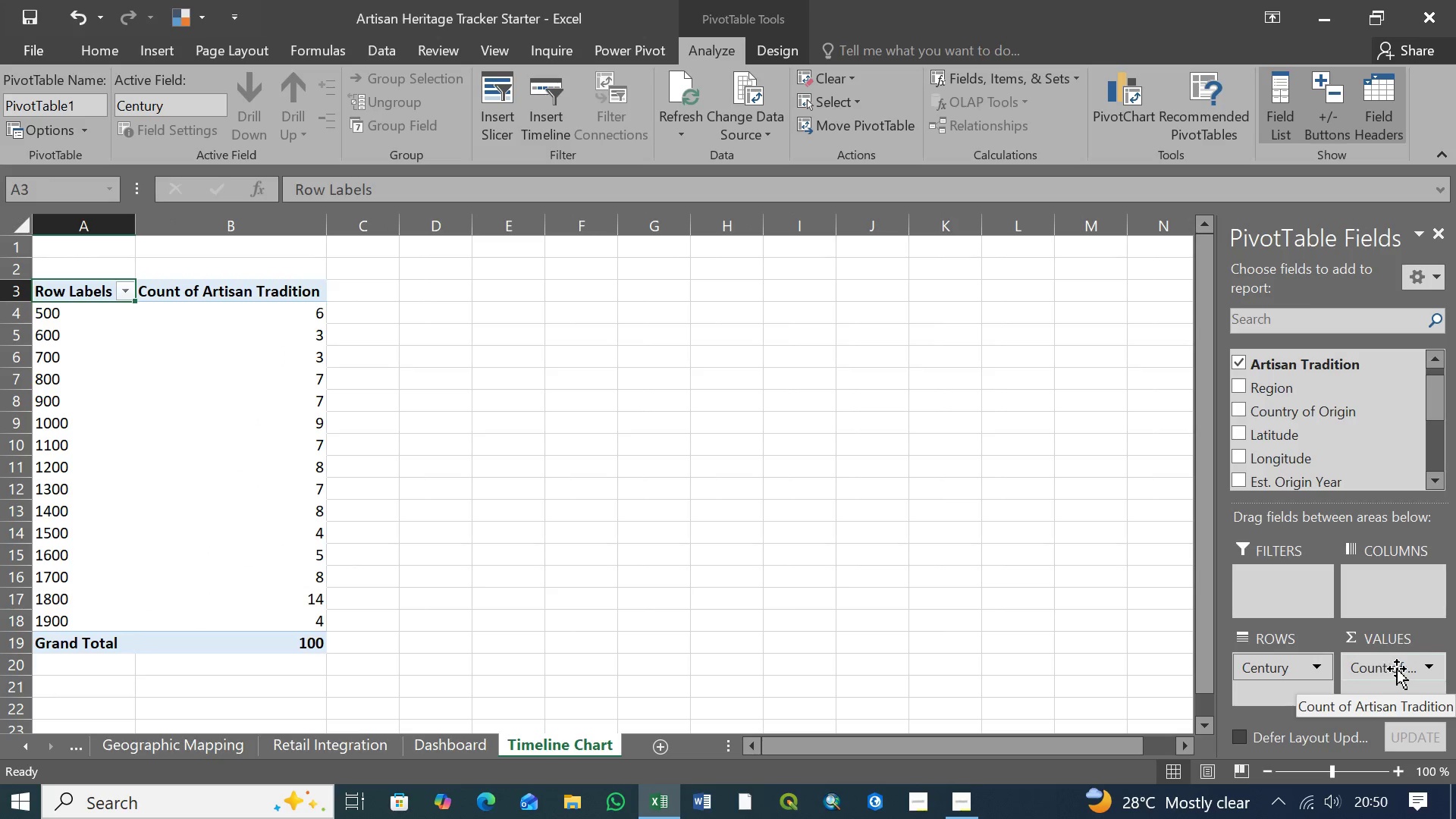 
left_click_drag(start_coordinate=[1398, 670], to_coordinate=[1326, 431])
 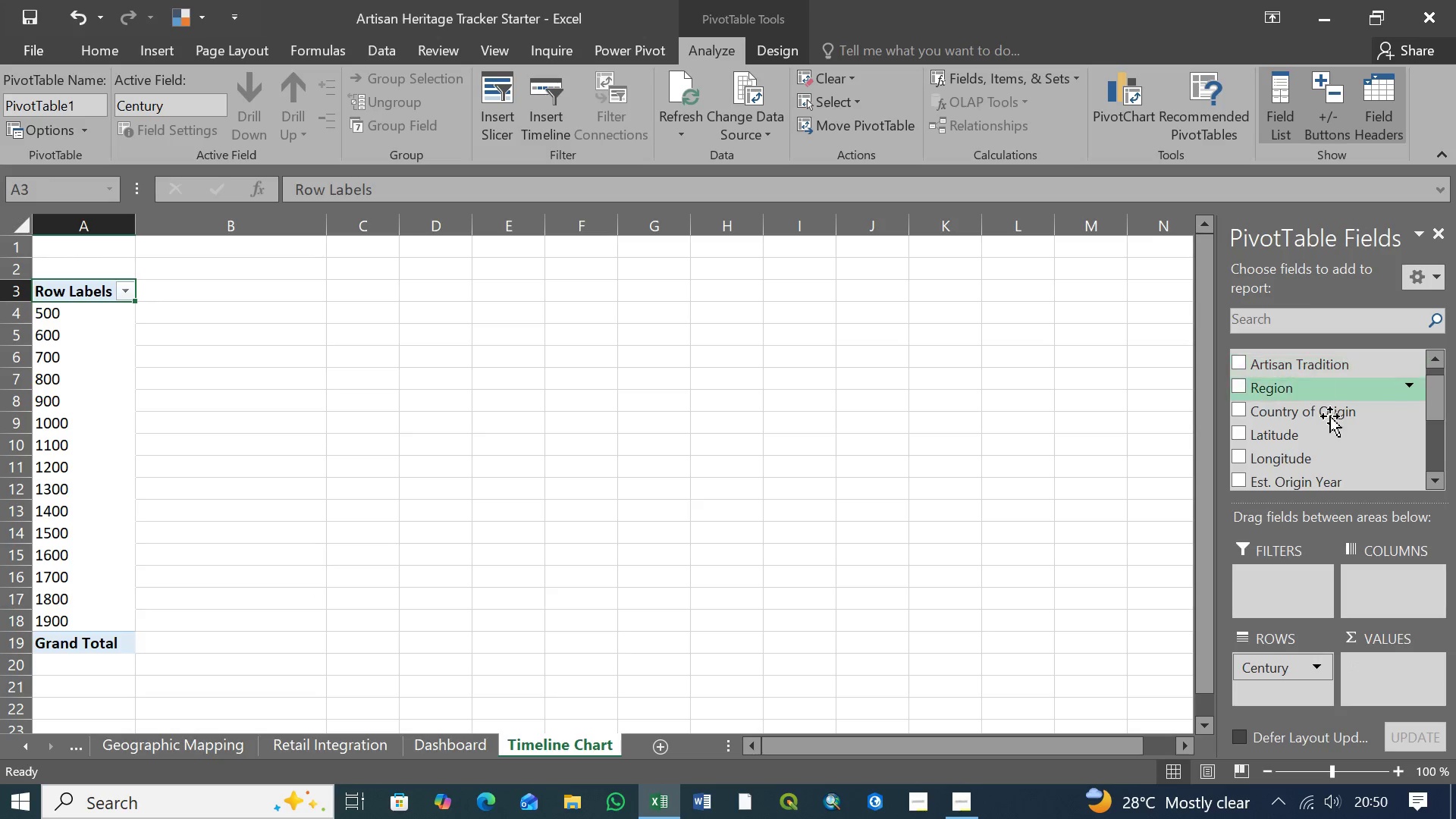 
scroll: coordinate [1344, 439], scroll_direction: up, amount: 1.0
 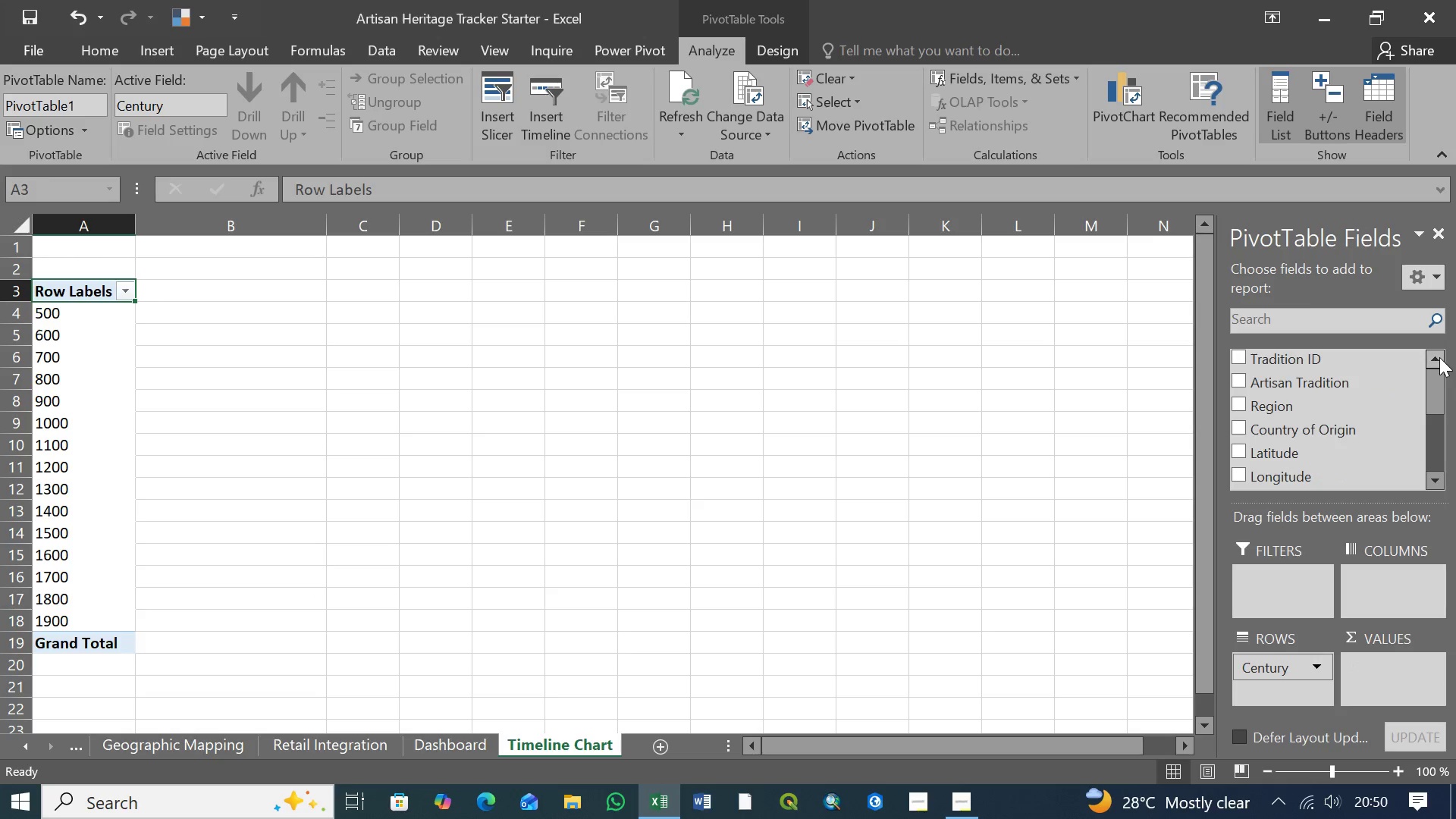 
double_click([1439, 357])
 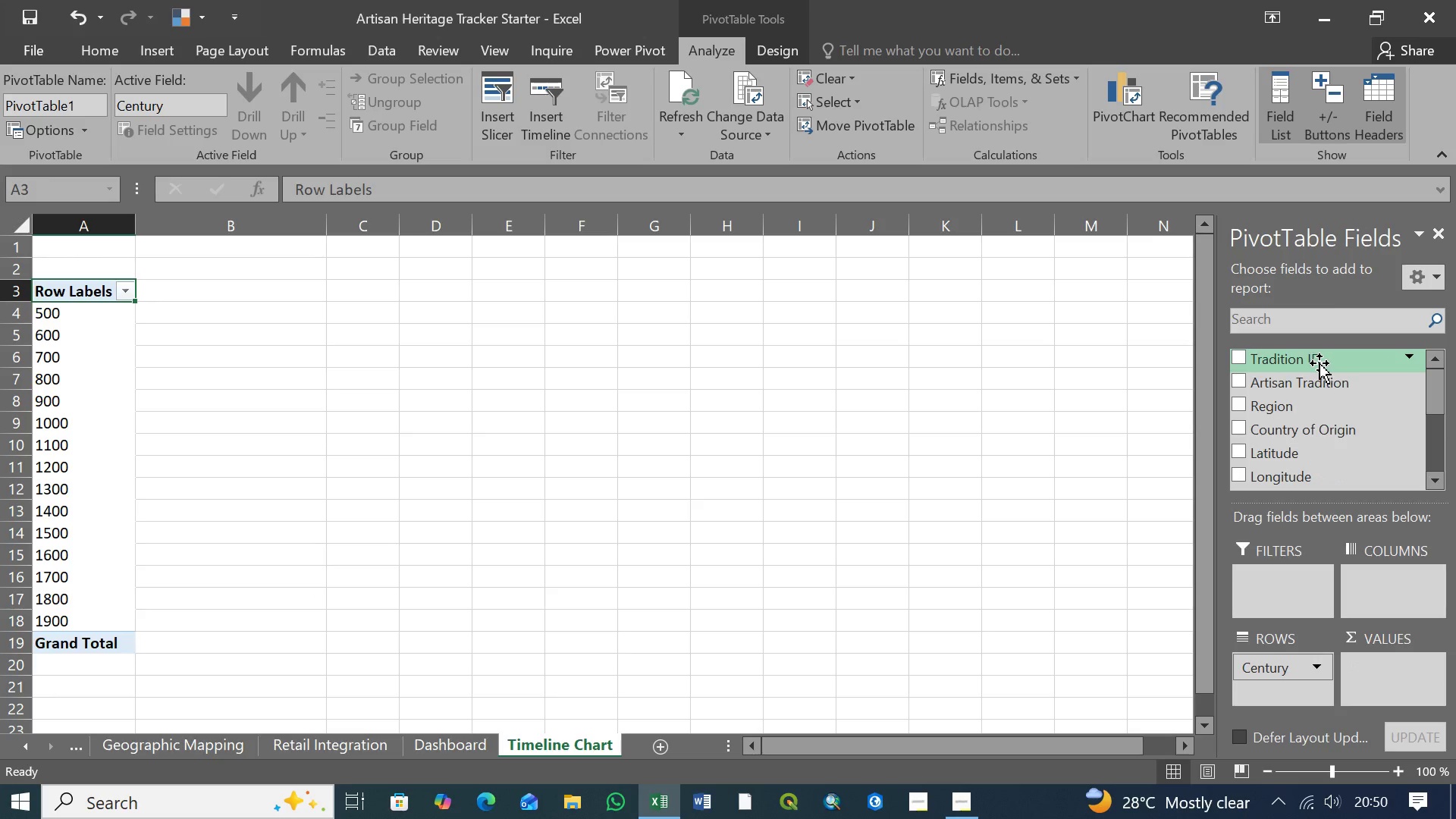 
left_click_drag(start_coordinate=[1320, 363], to_coordinate=[1389, 678])
 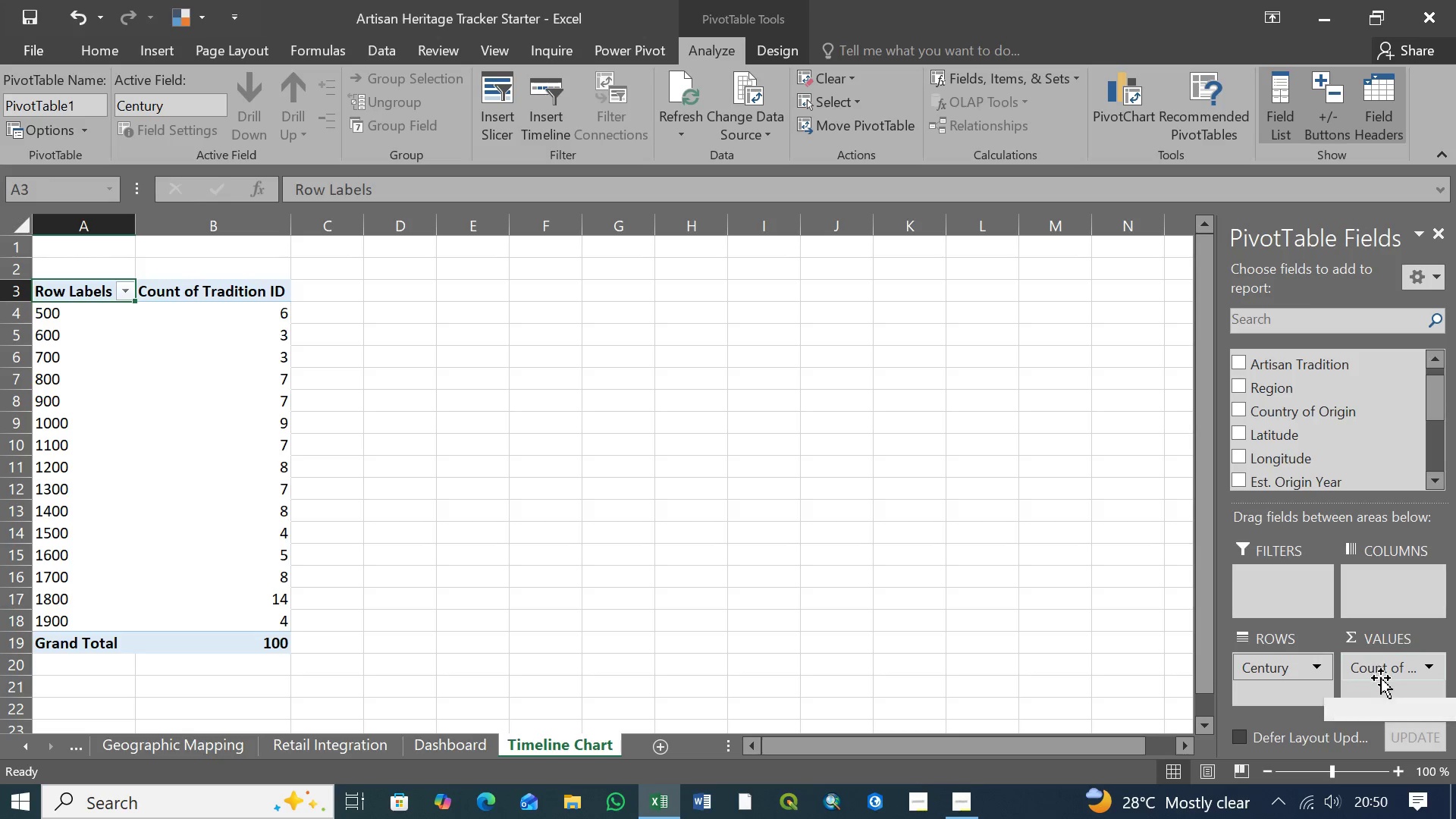 
wait(10.22)
 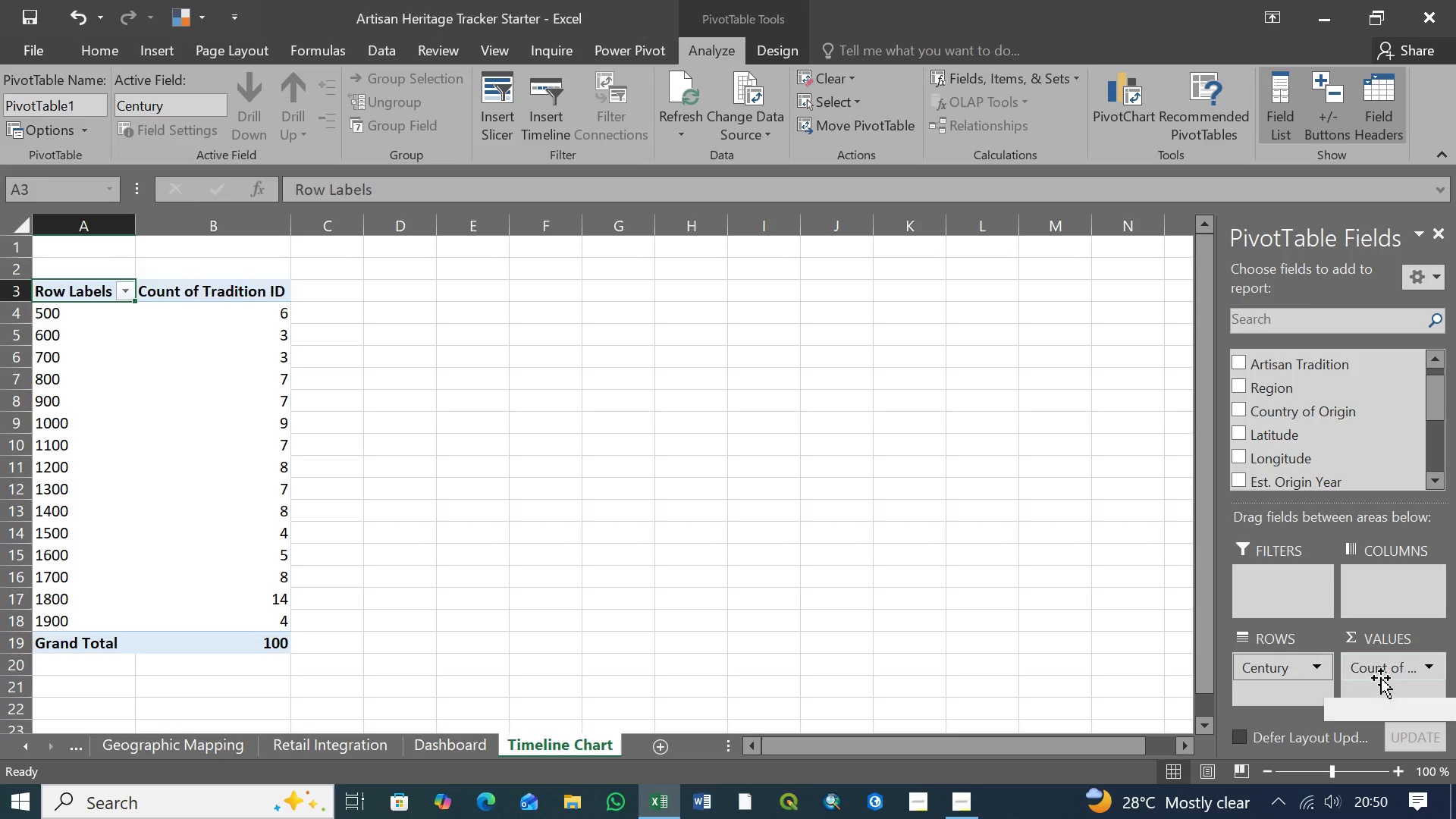 
left_click_drag(start_coordinate=[1393, 671], to_coordinate=[1341, 450])
 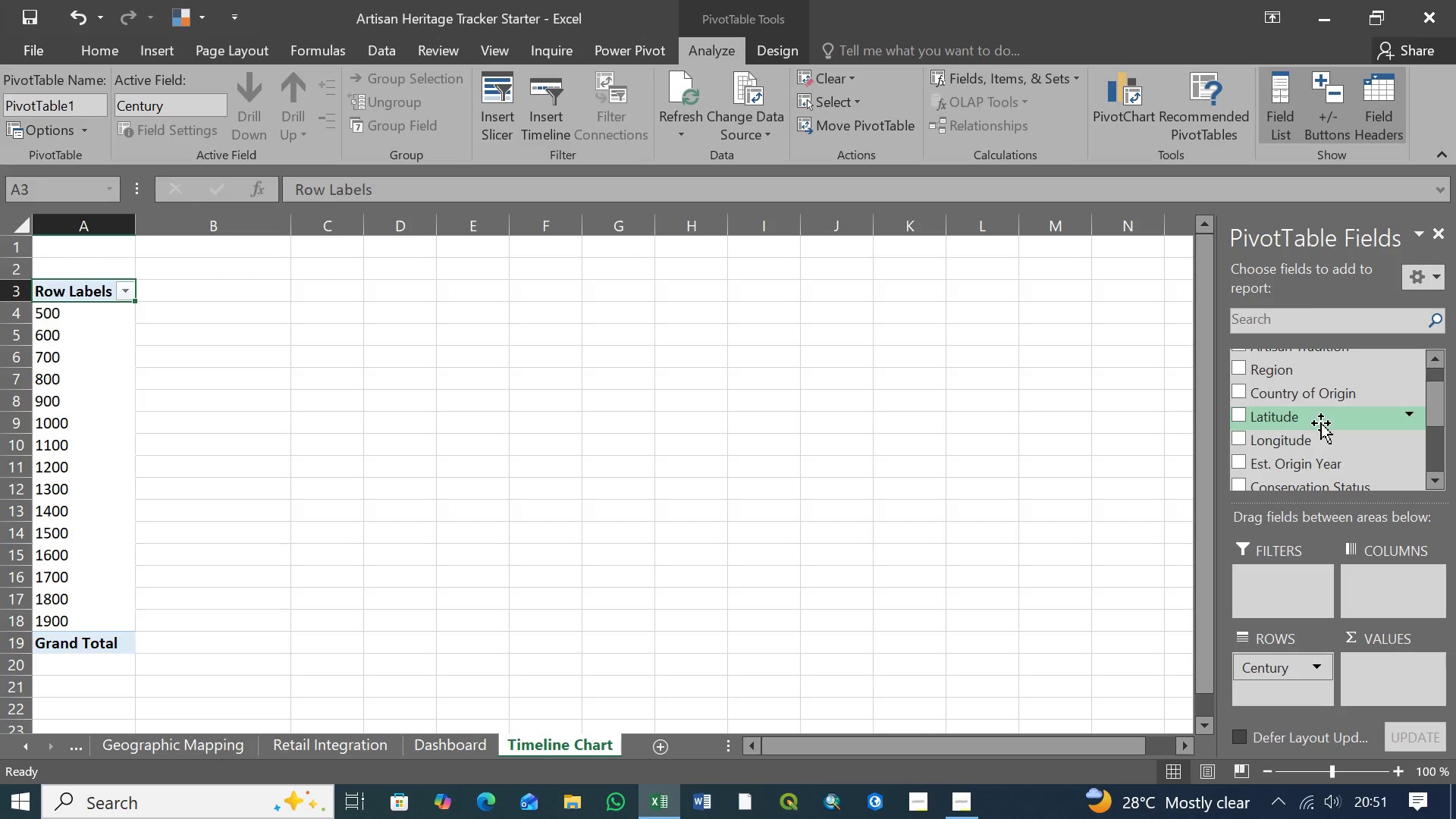 
wait(17.2)
 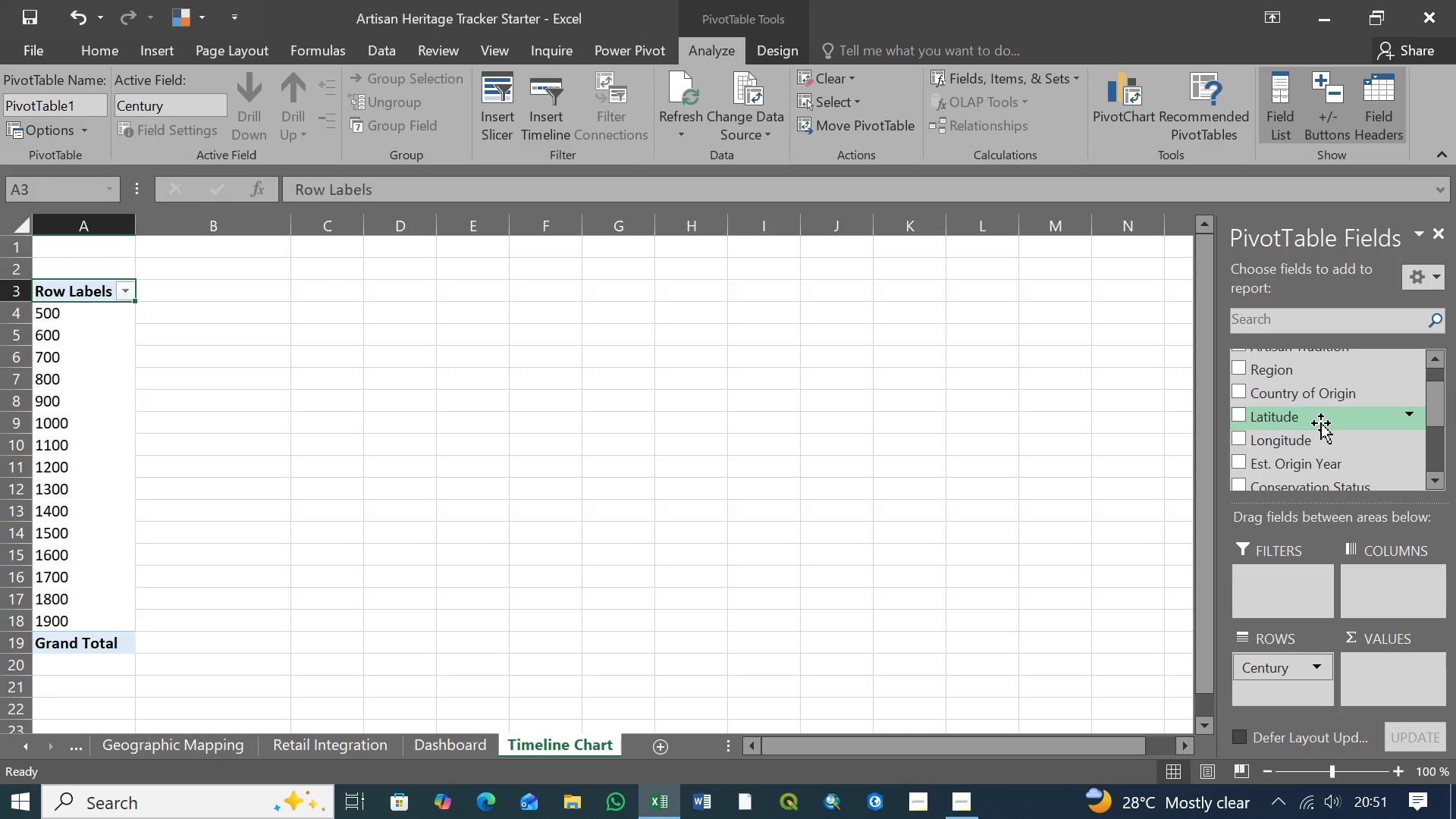 
double_click([1436, 482])
 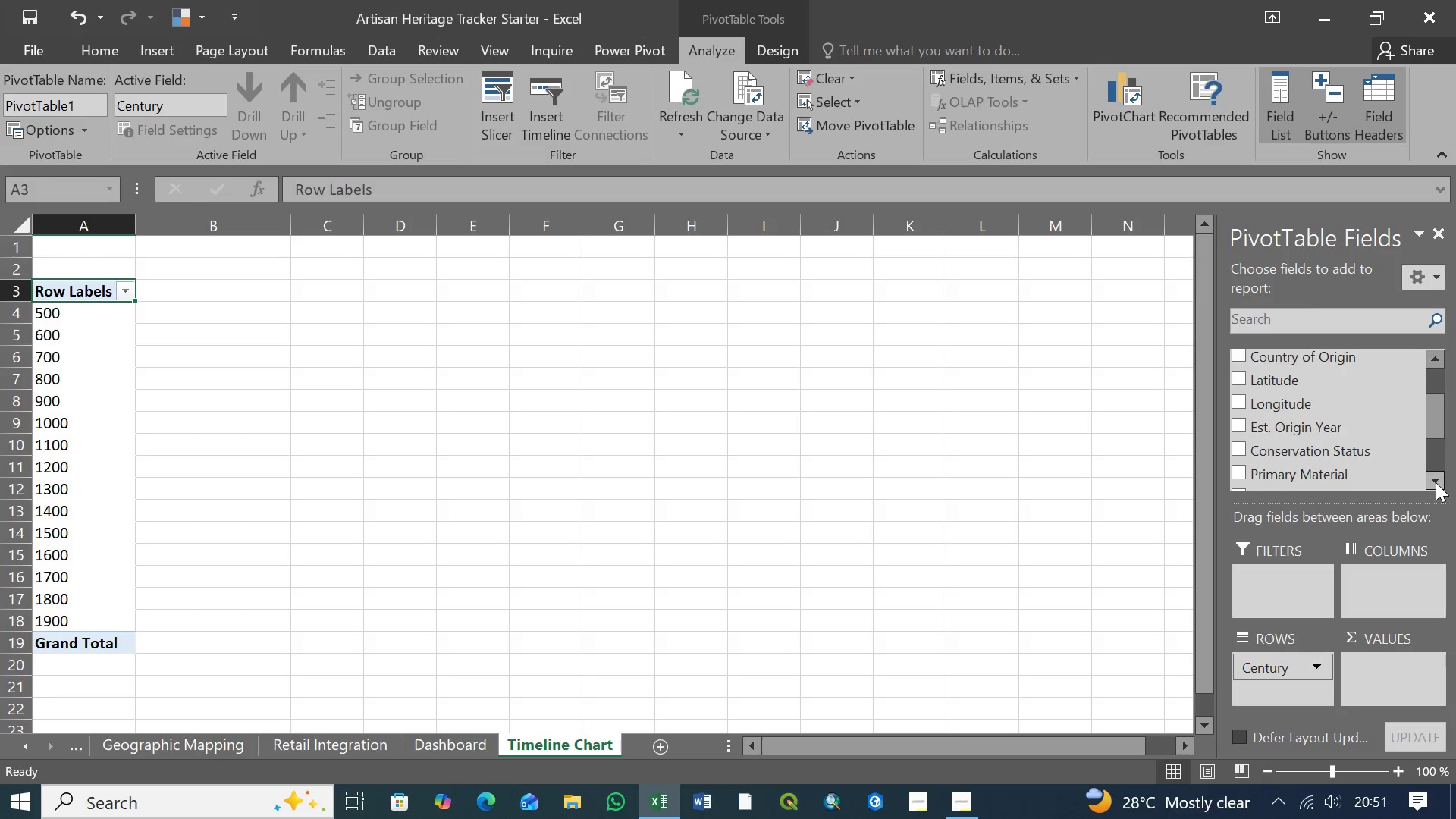 
triple_click([1436, 482])
 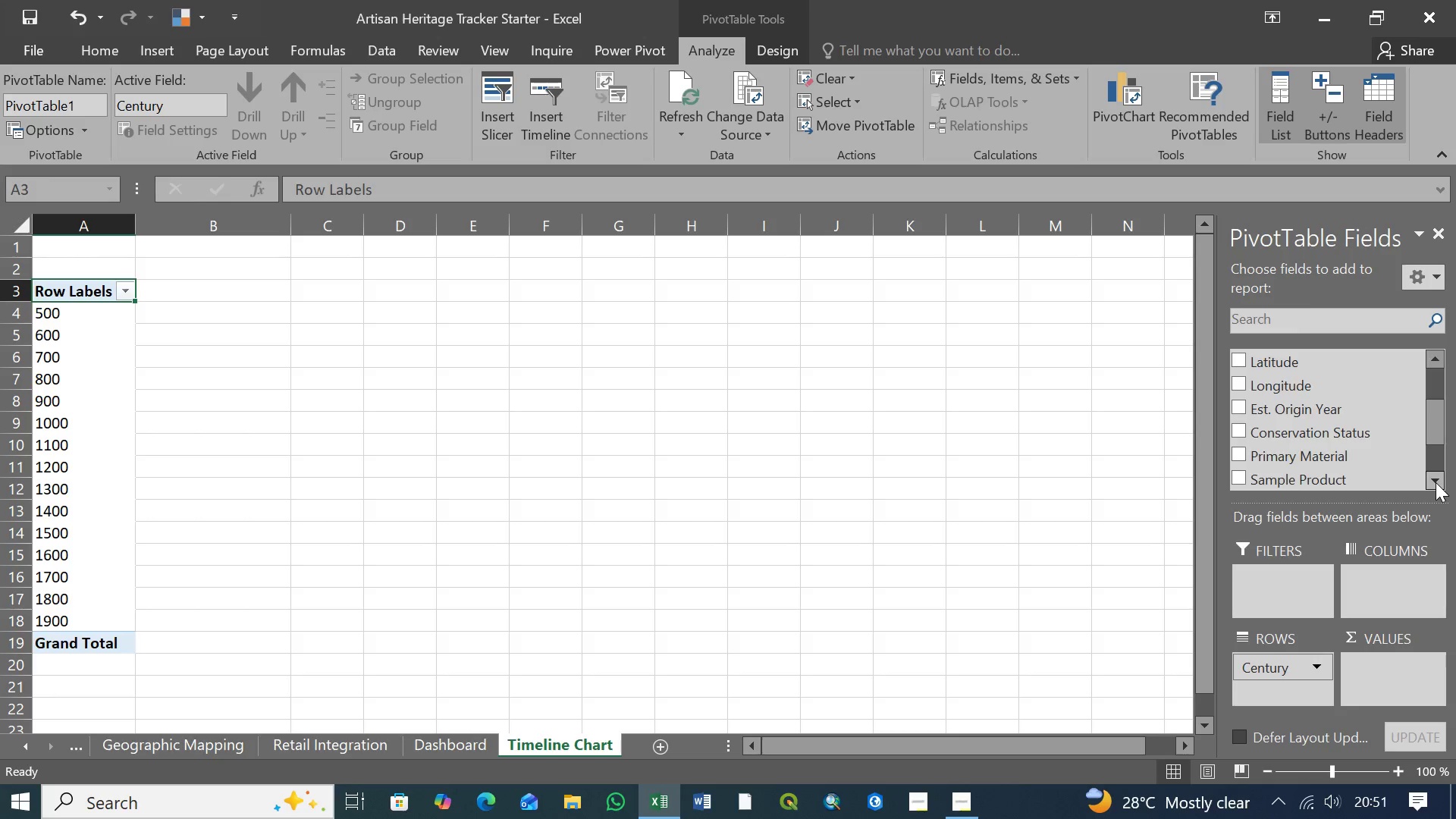 
triple_click([1436, 482])
 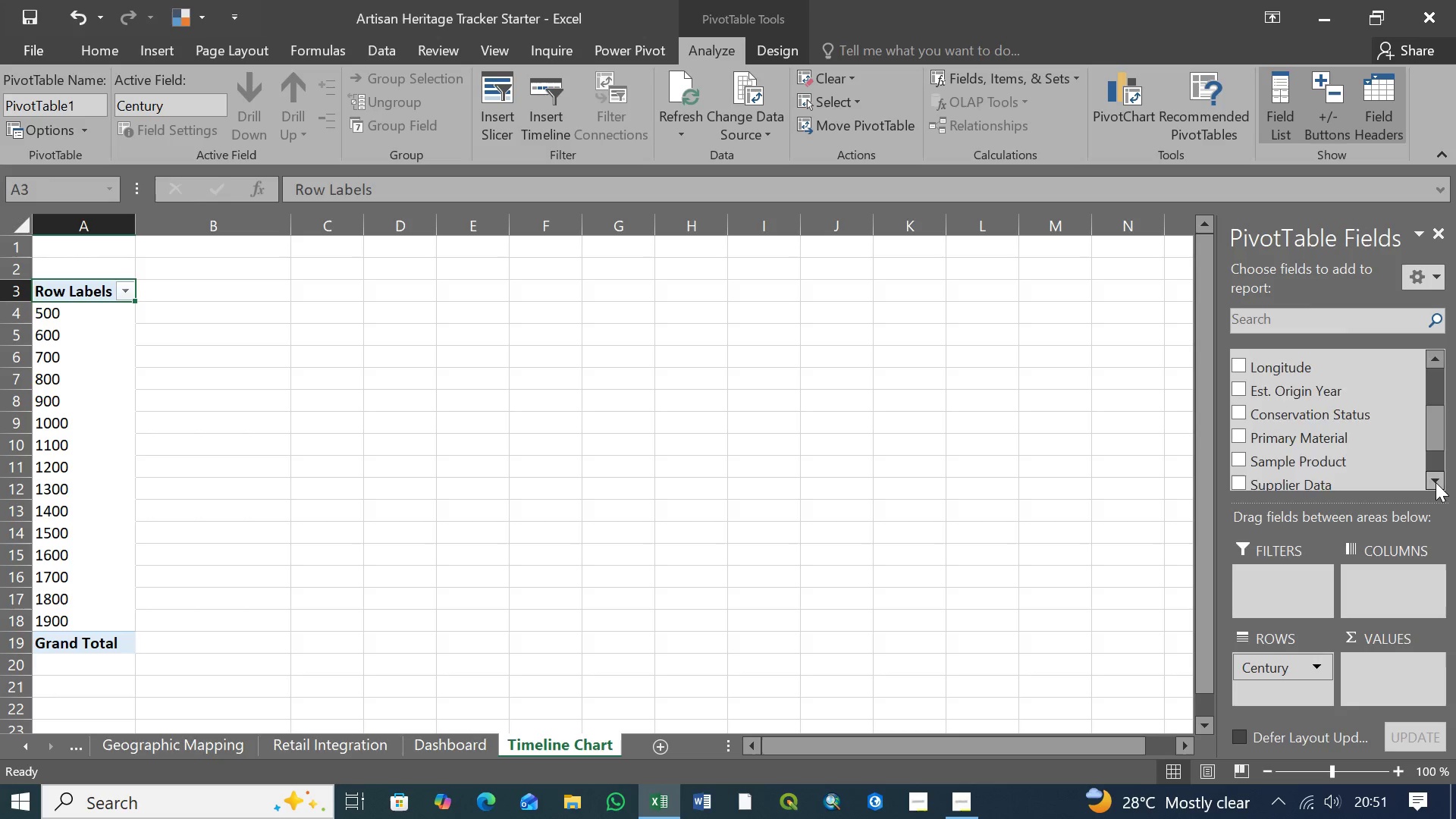 
triple_click([1436, 482])
 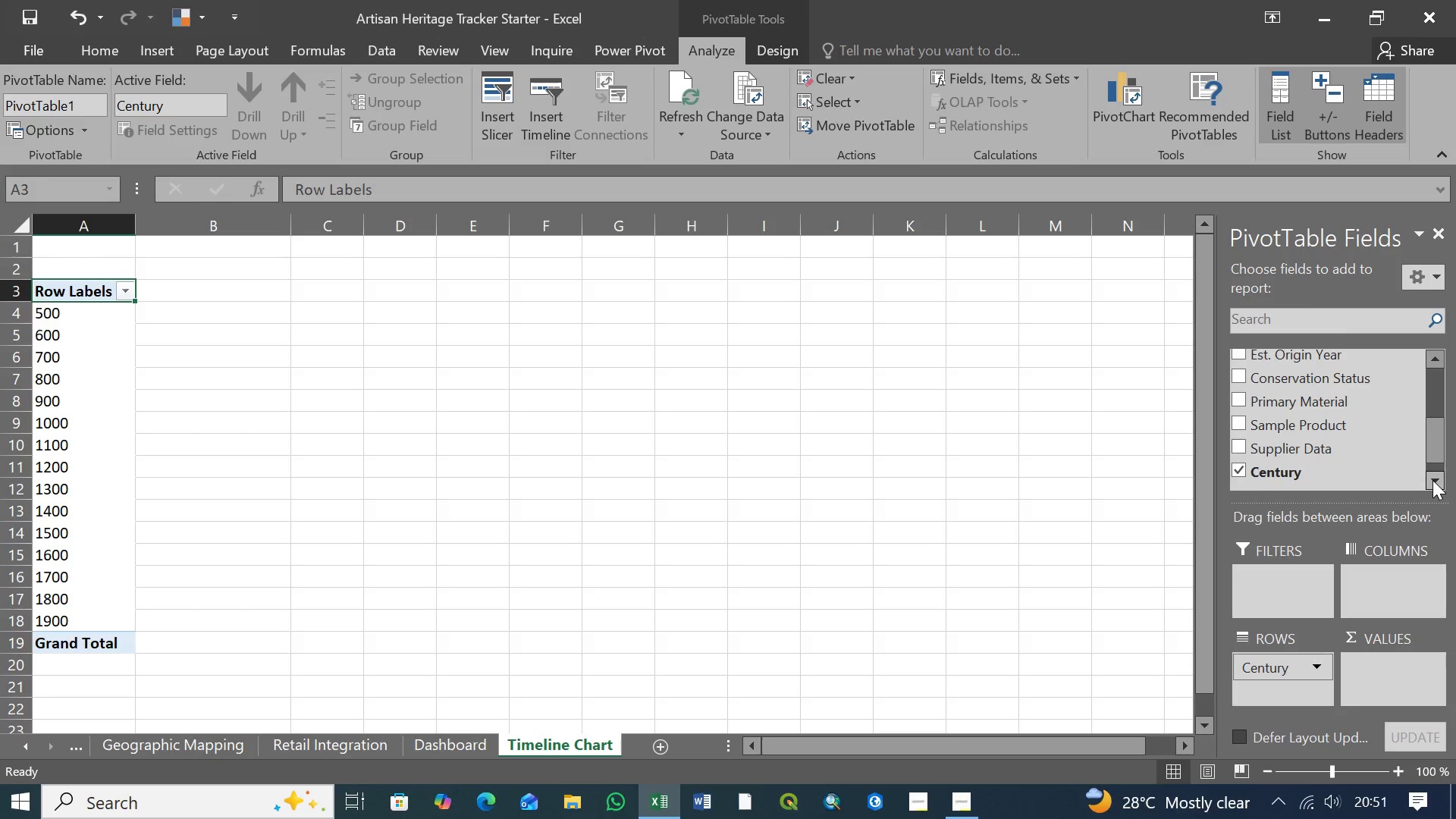 
triple_click([1432, 480])
 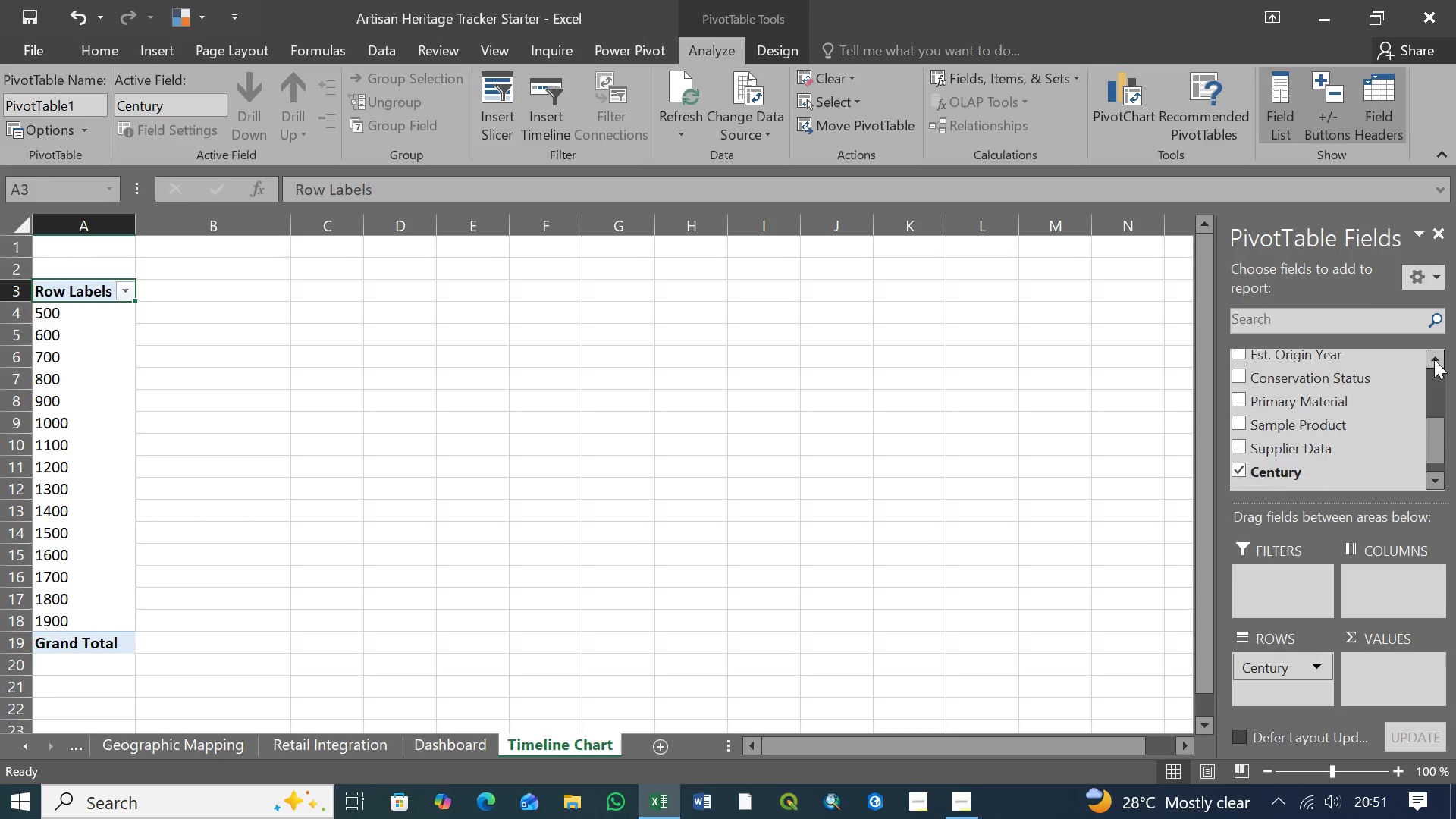 
double_click([1434, 359])
 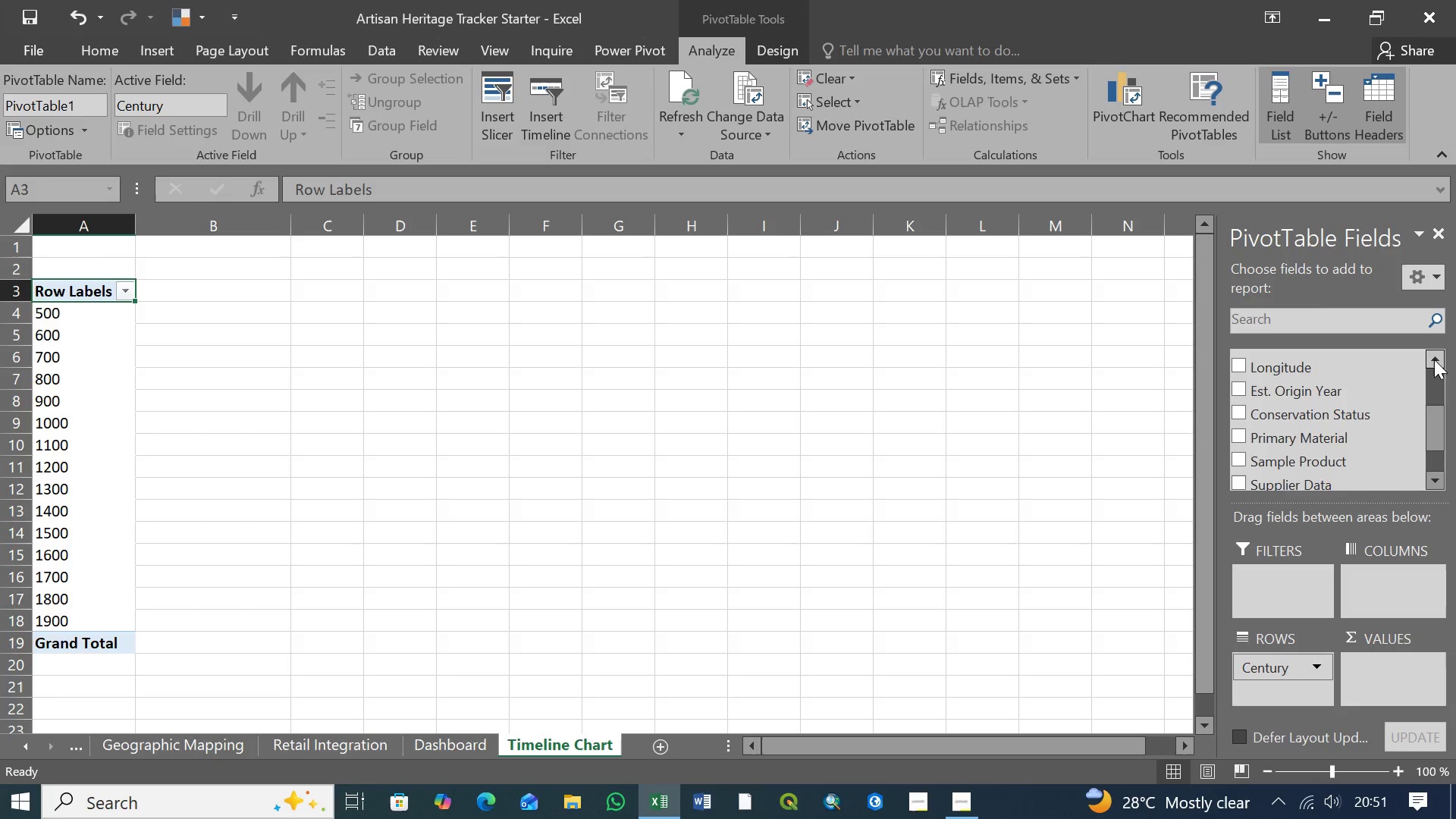 
triple_click([1434, 359])
 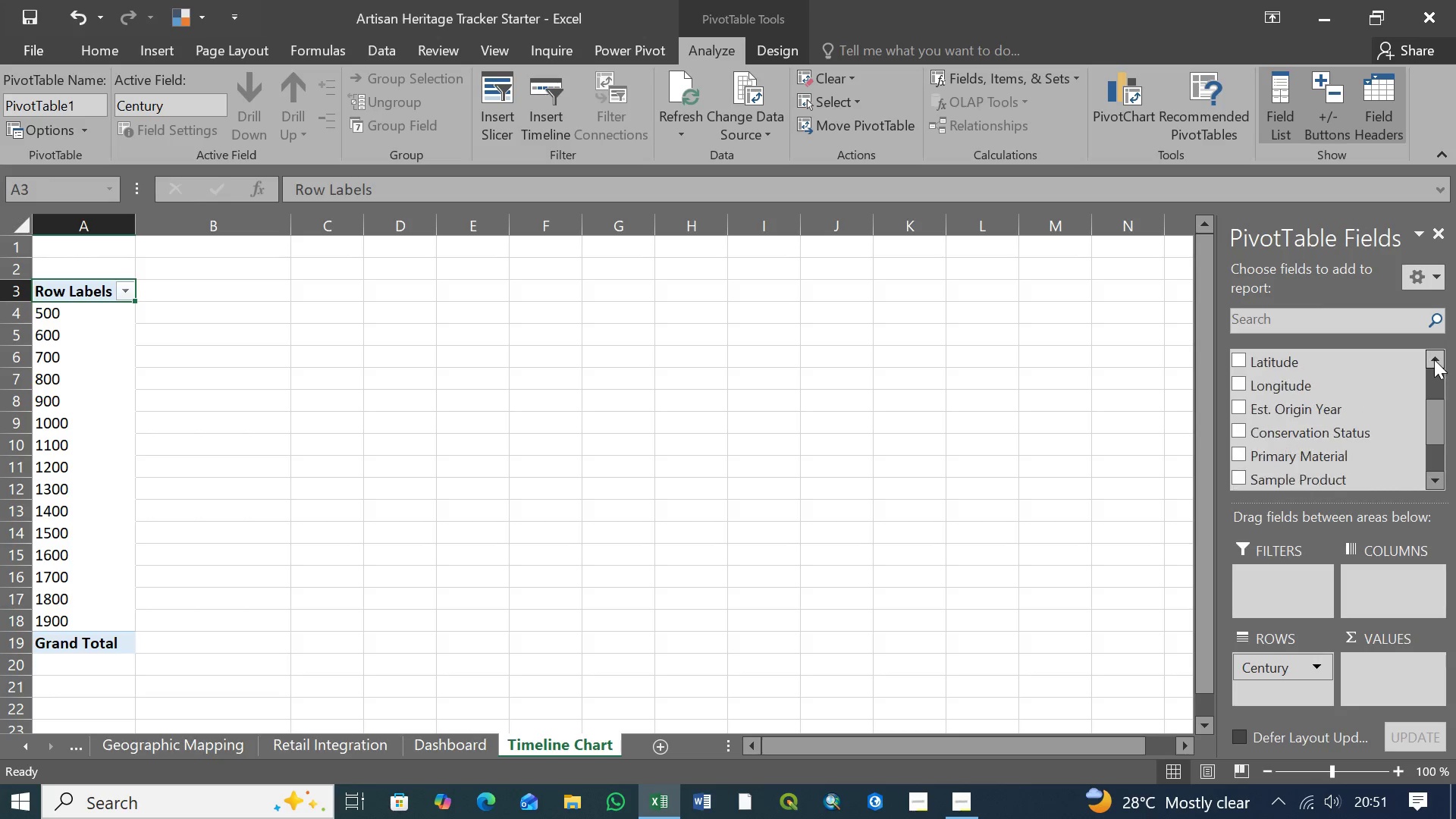 
triple_click([1434, 359])
 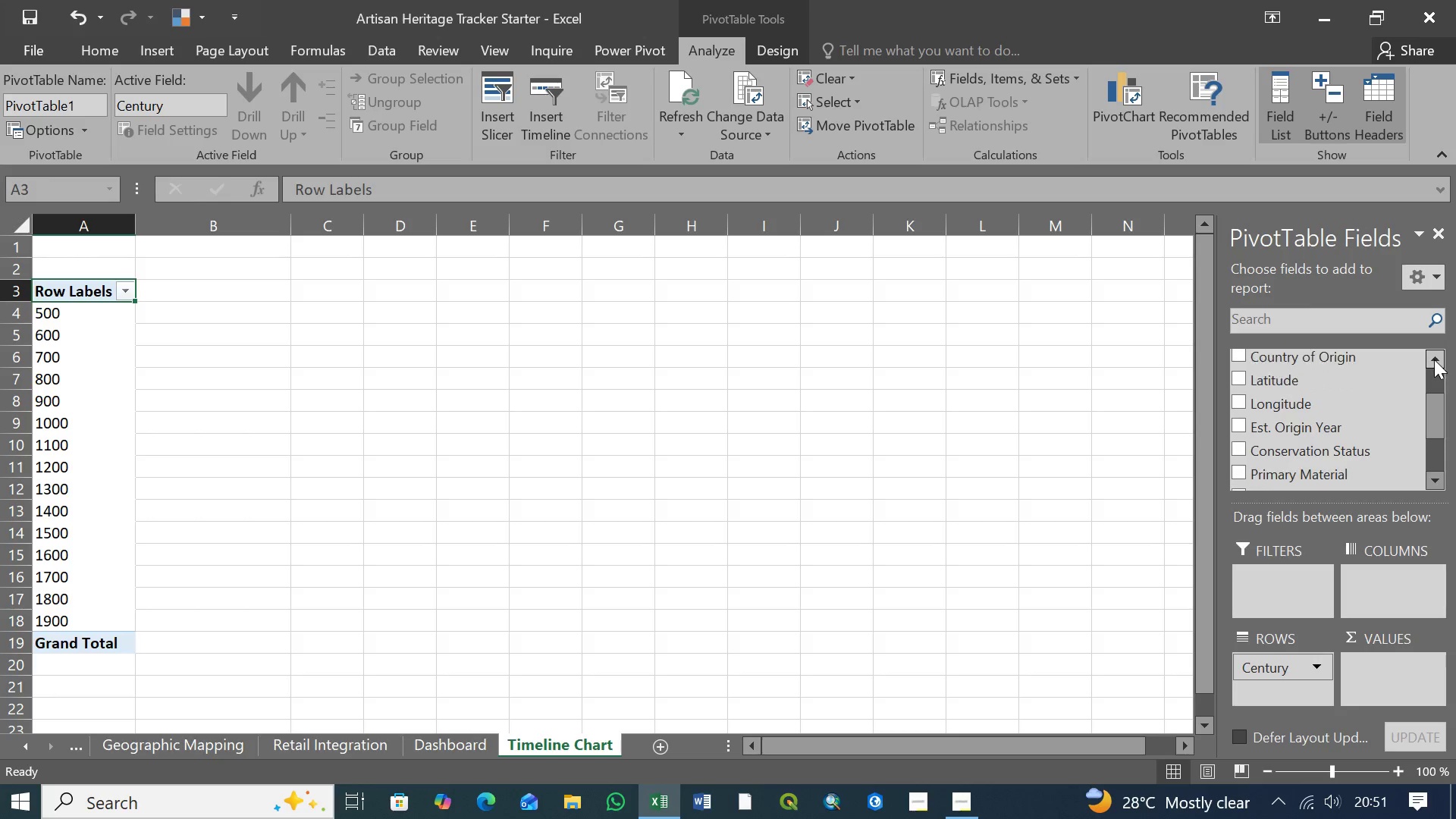 
triple_click([1434, 359])
 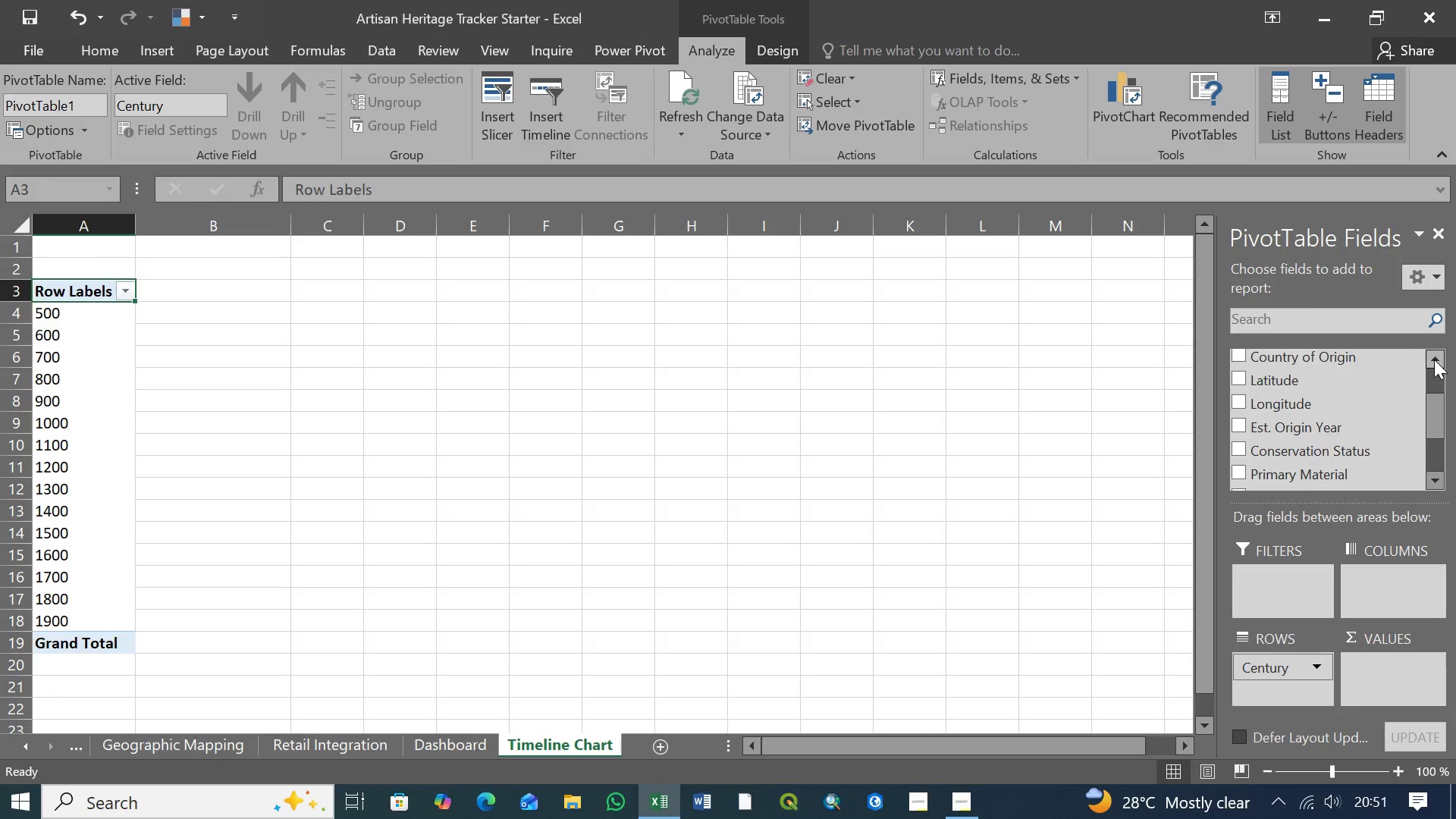 
triple_click([1434, 359])
 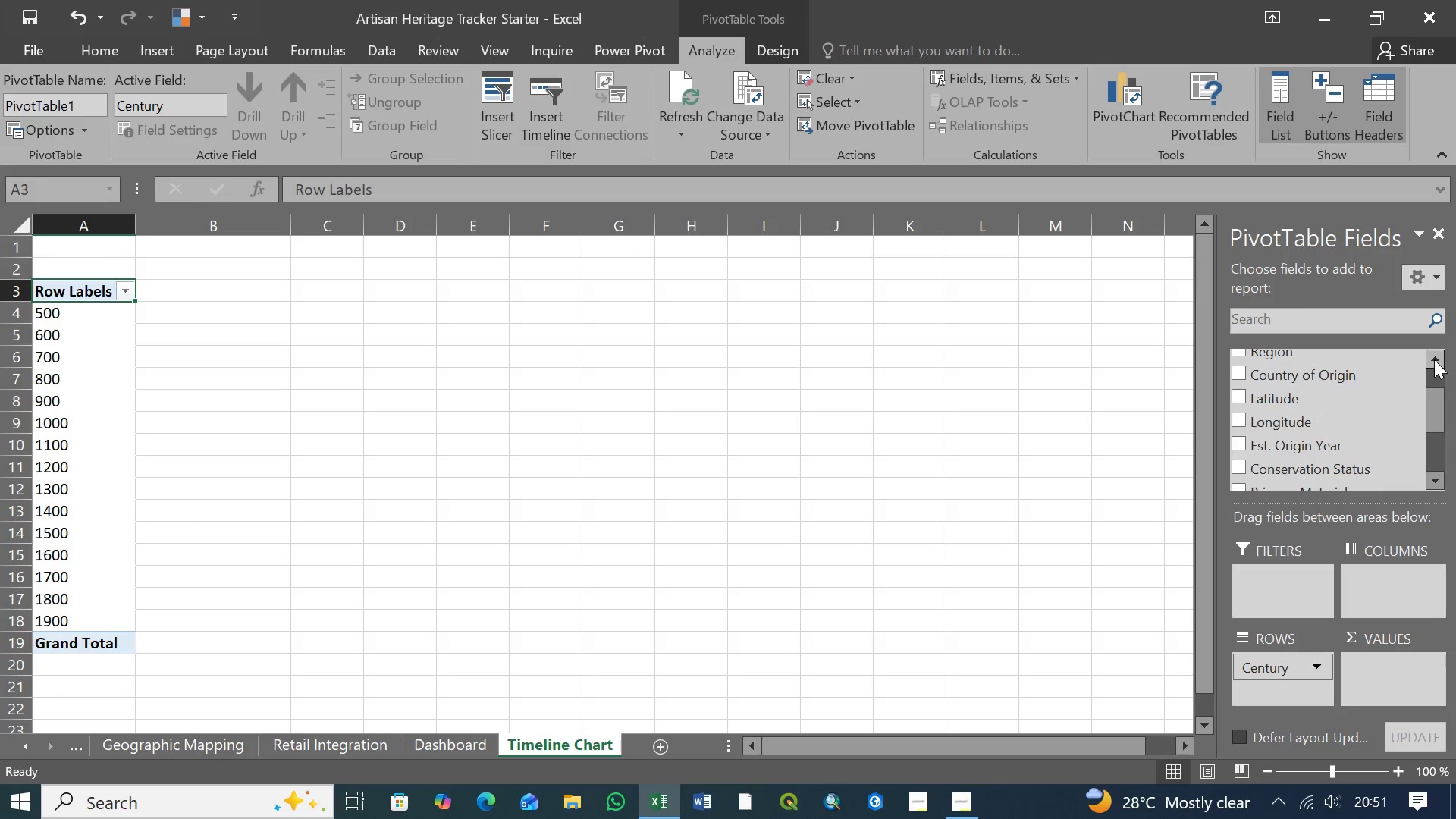 
triple_click([1434, 359])
 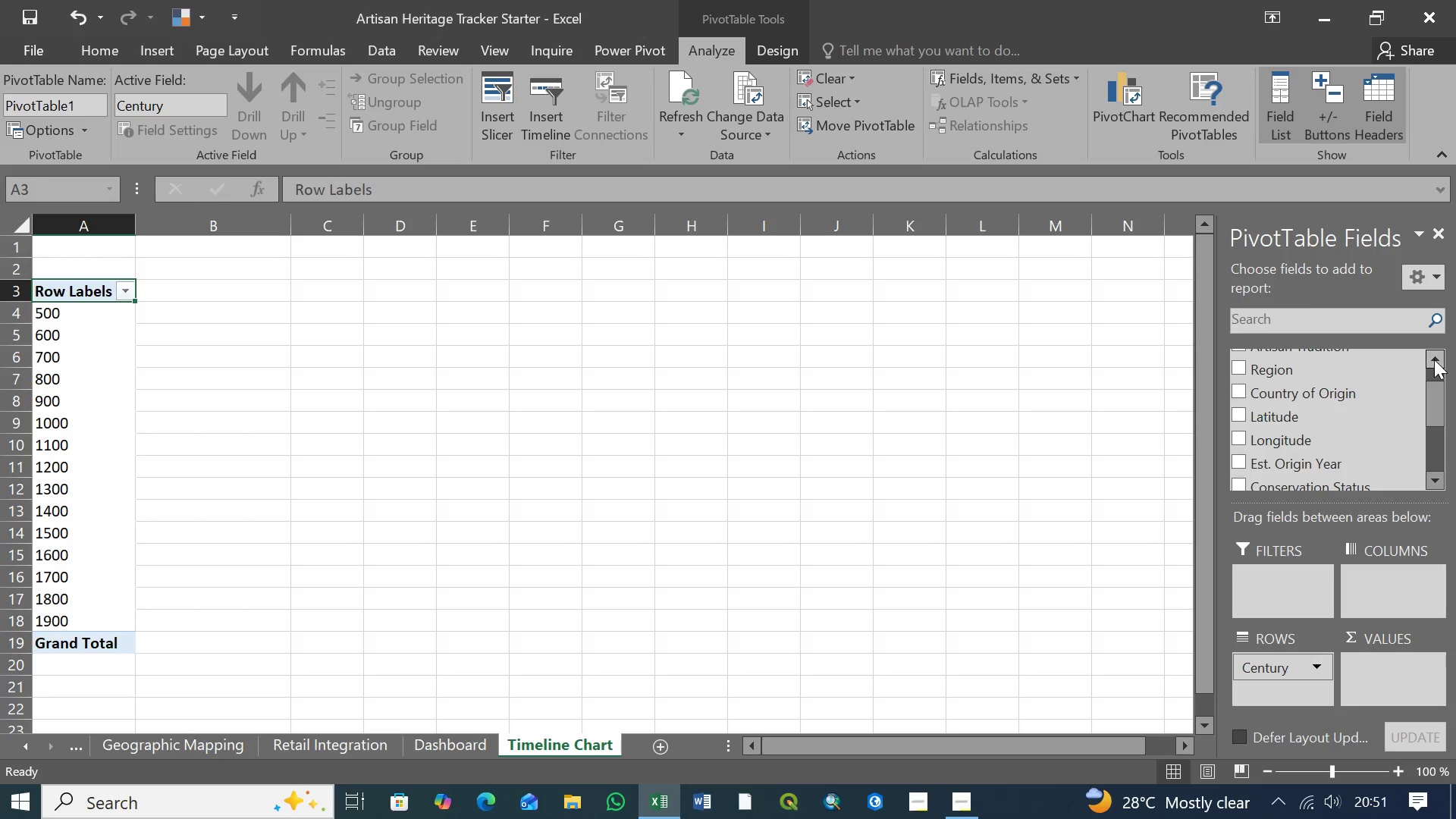 
triple_click([1434, 359])
 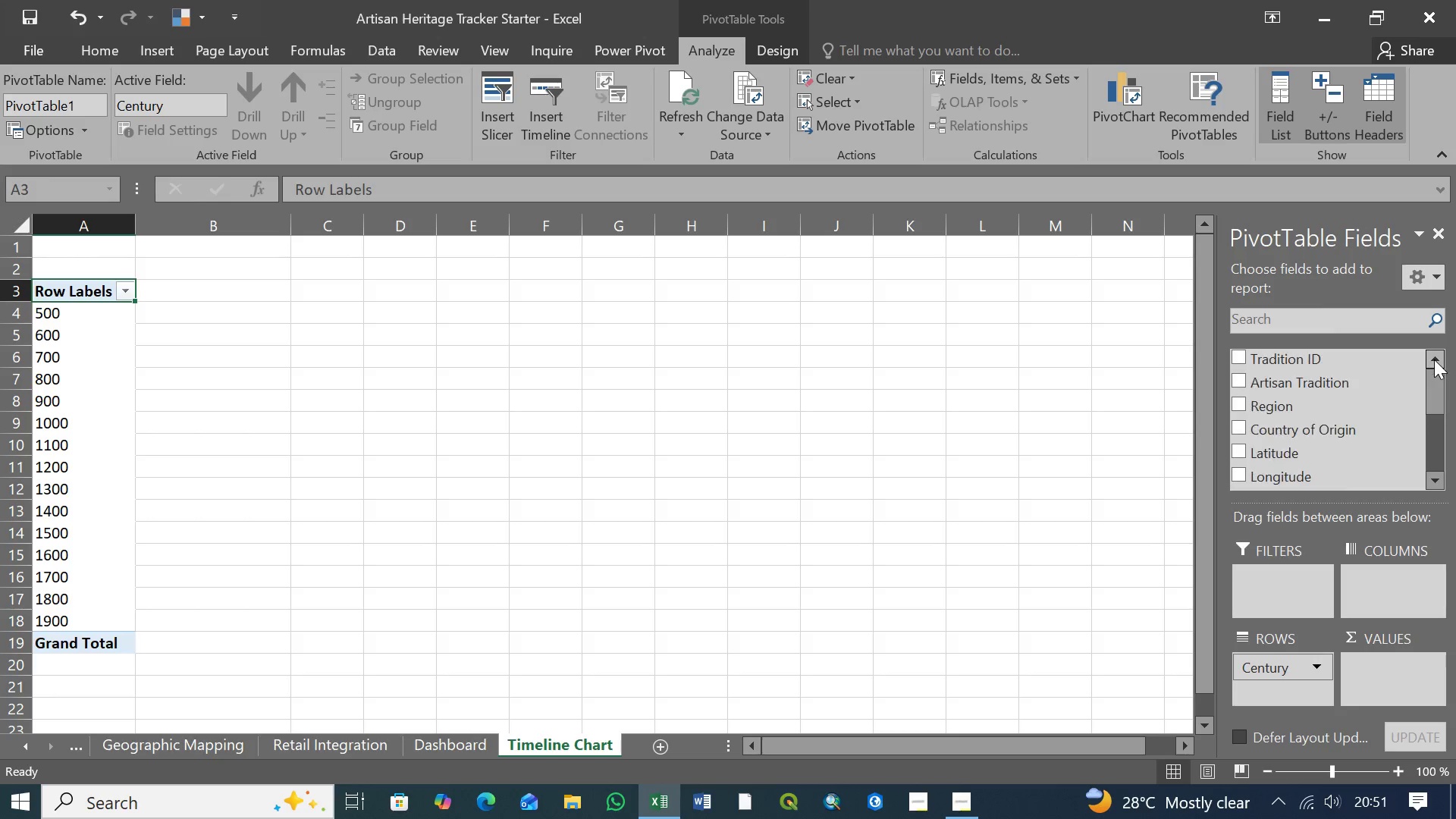 
triple_click([1434, 359])
 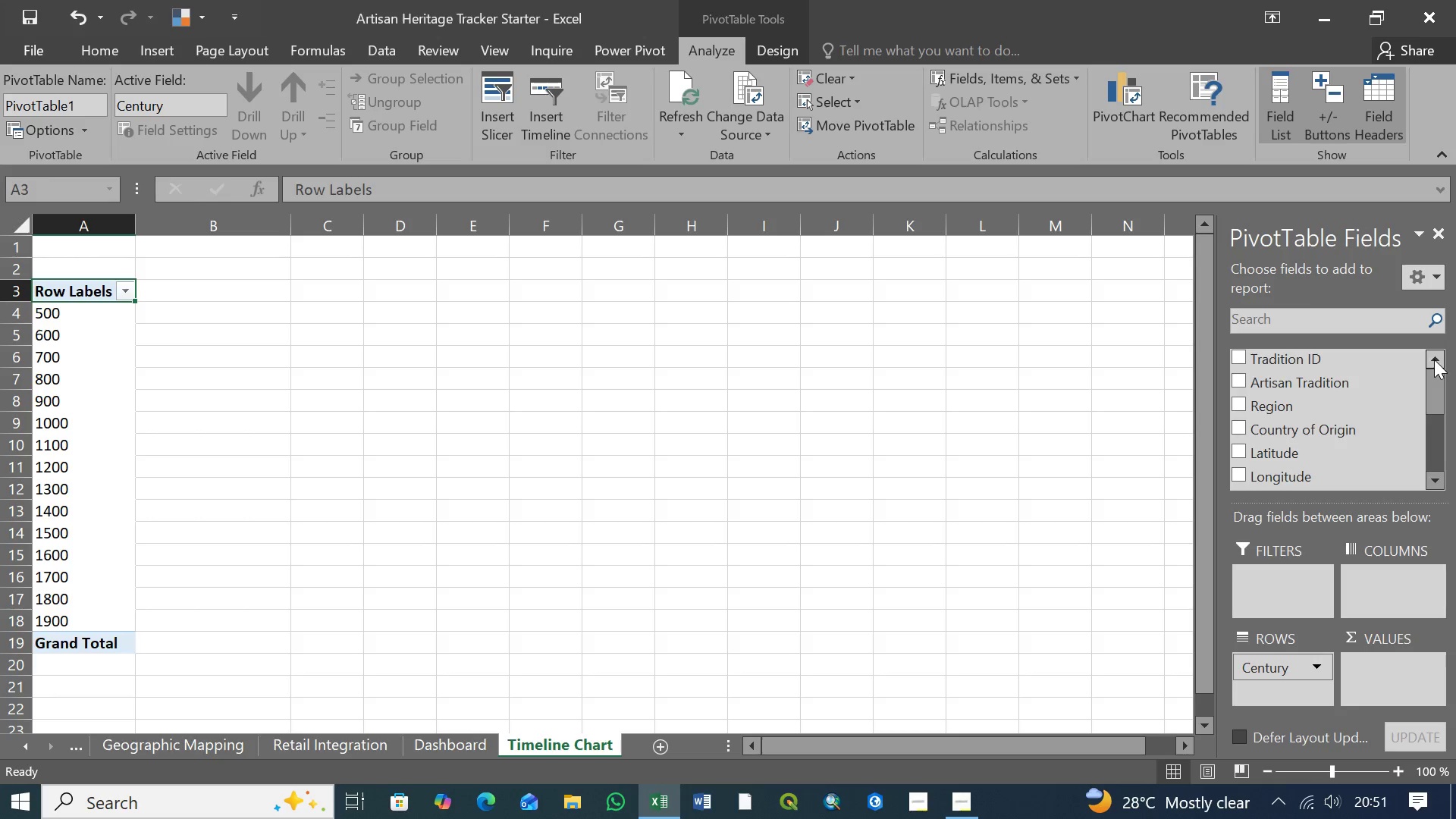 
triple_click([1434, 359])
 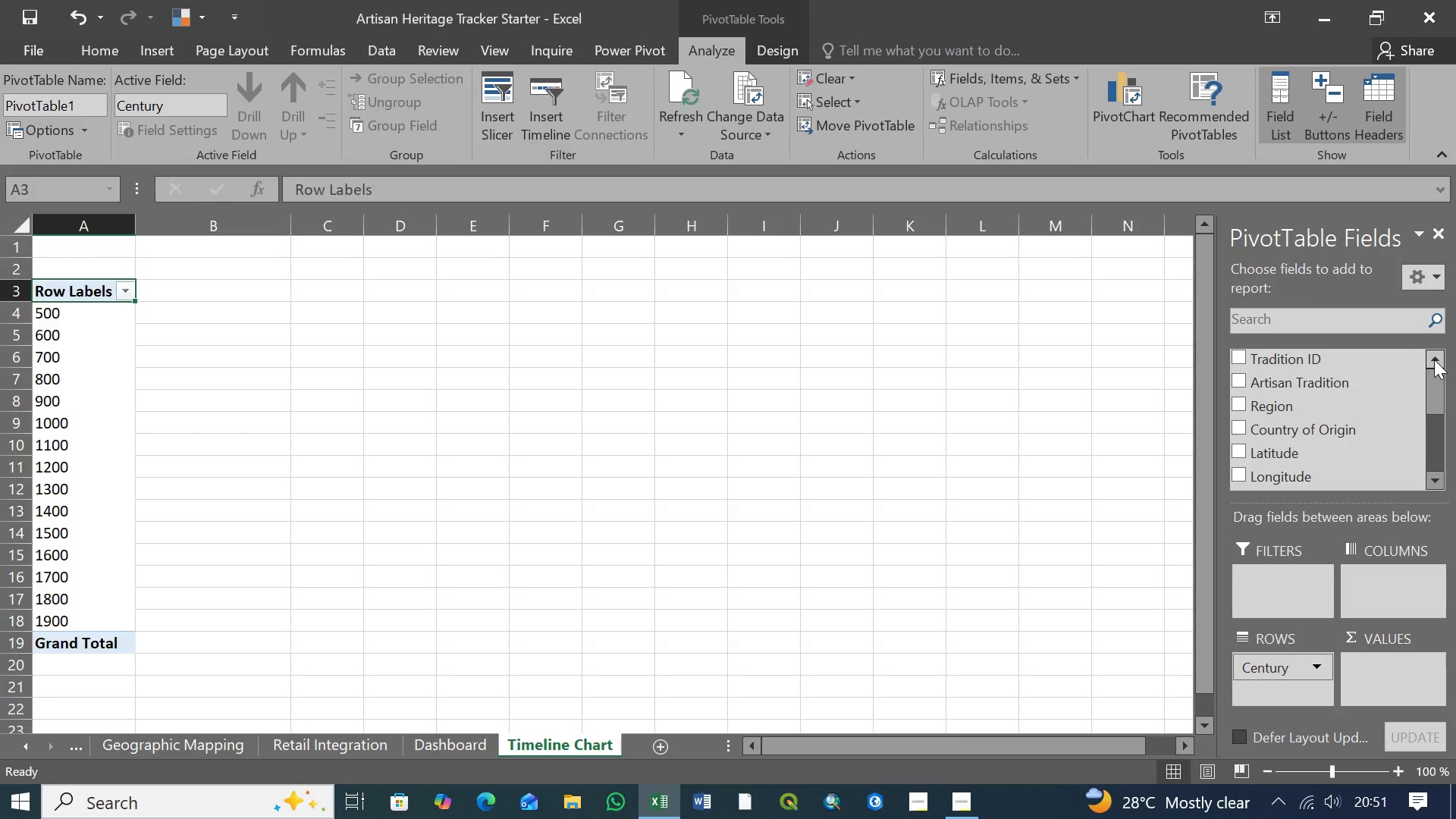 
triple_click([1434, 359])
 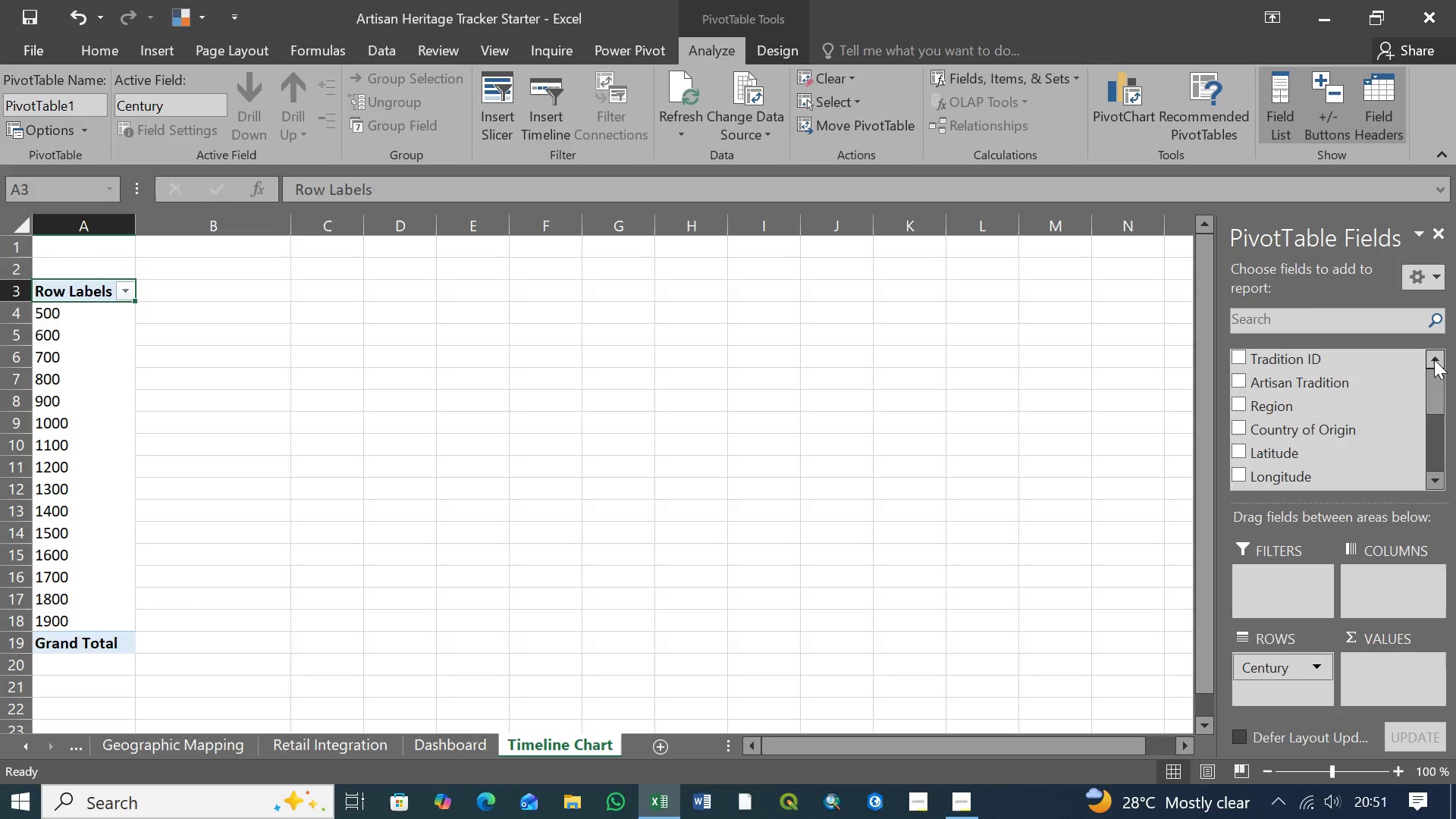 
triple_click([1434, 359])
 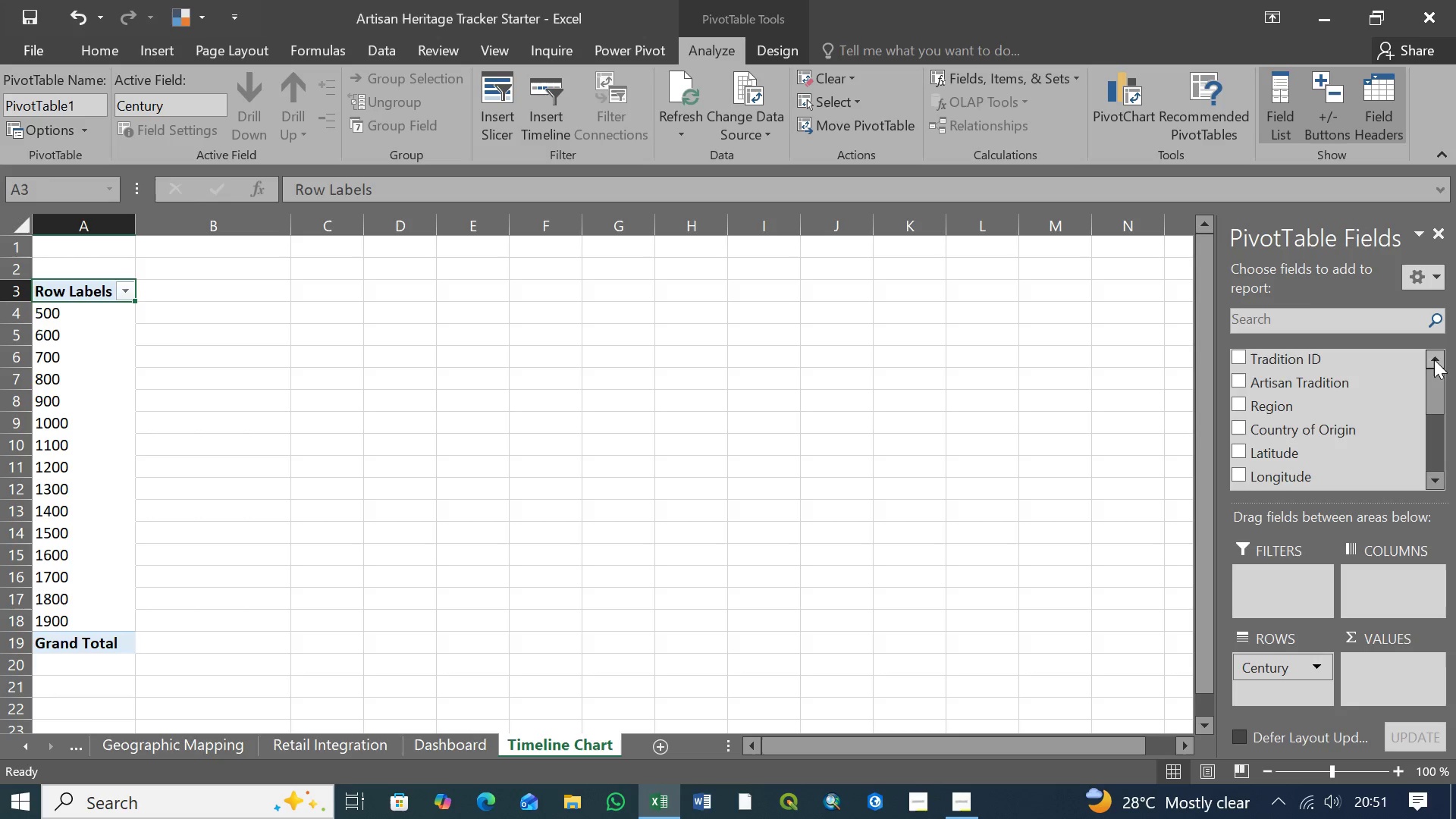 
triple_click([1434, 359])
 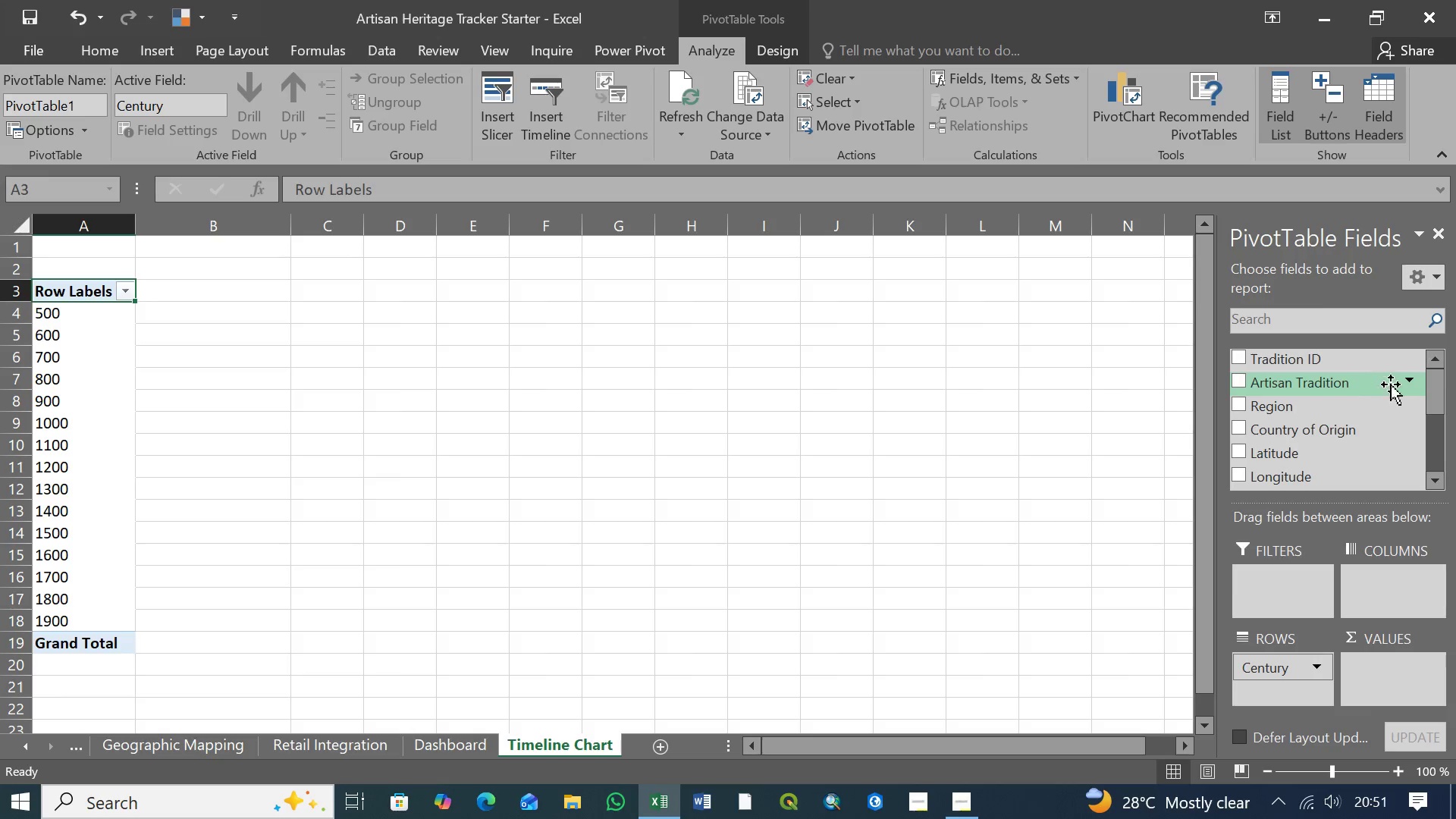 
left_click([1408, 383])
 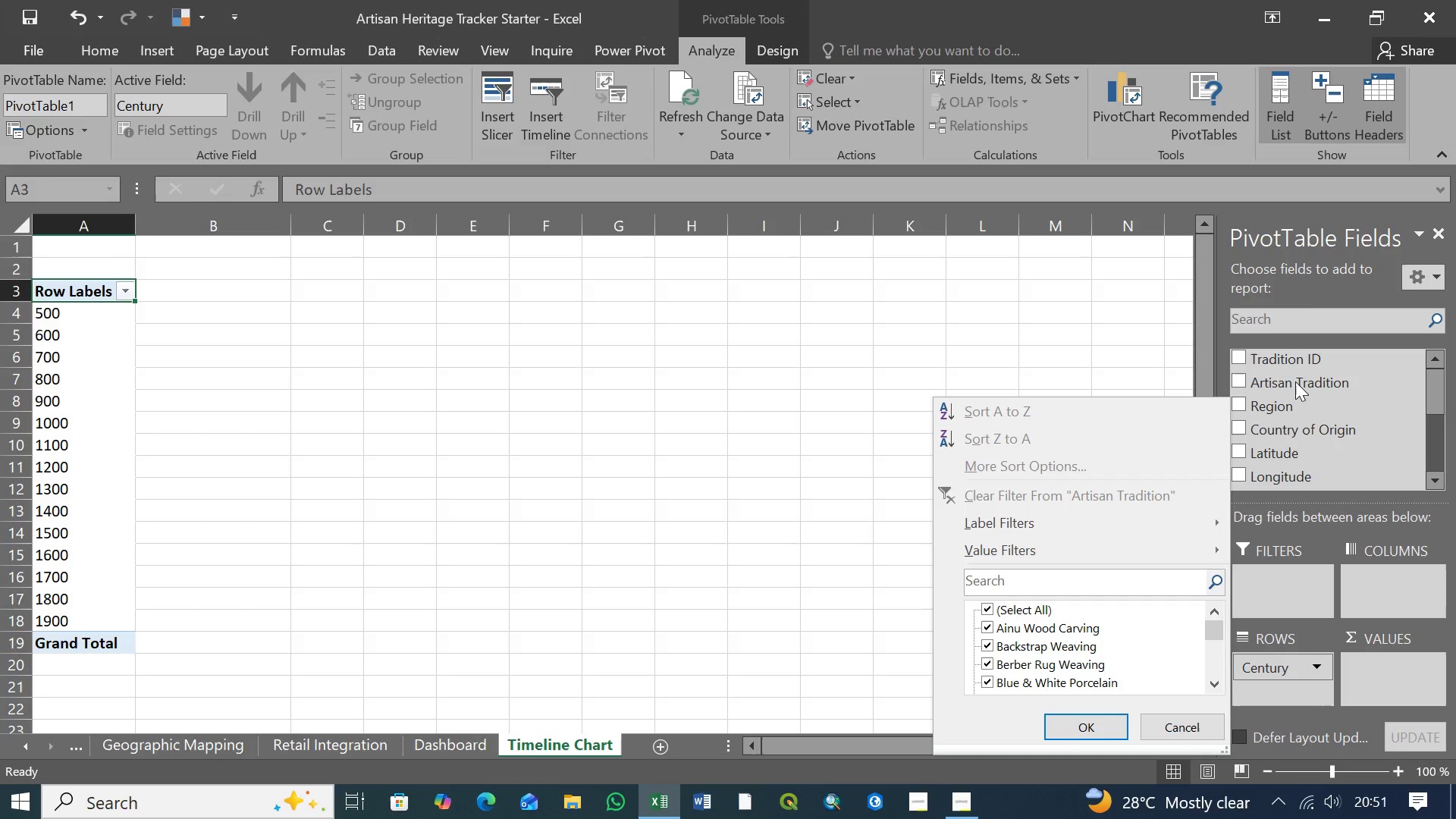 
wait(5.27)
 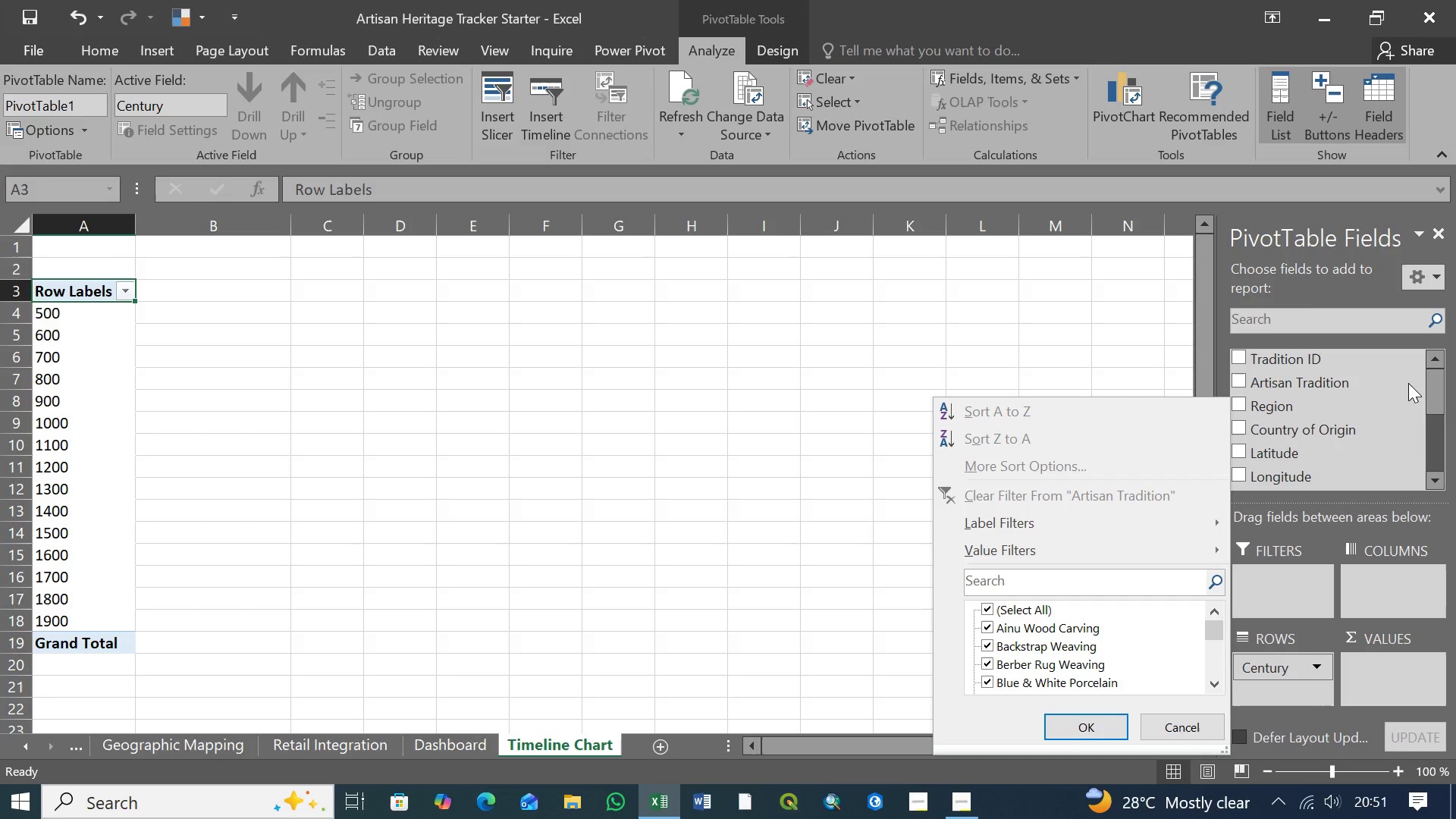 
left_click([1304, 381])
 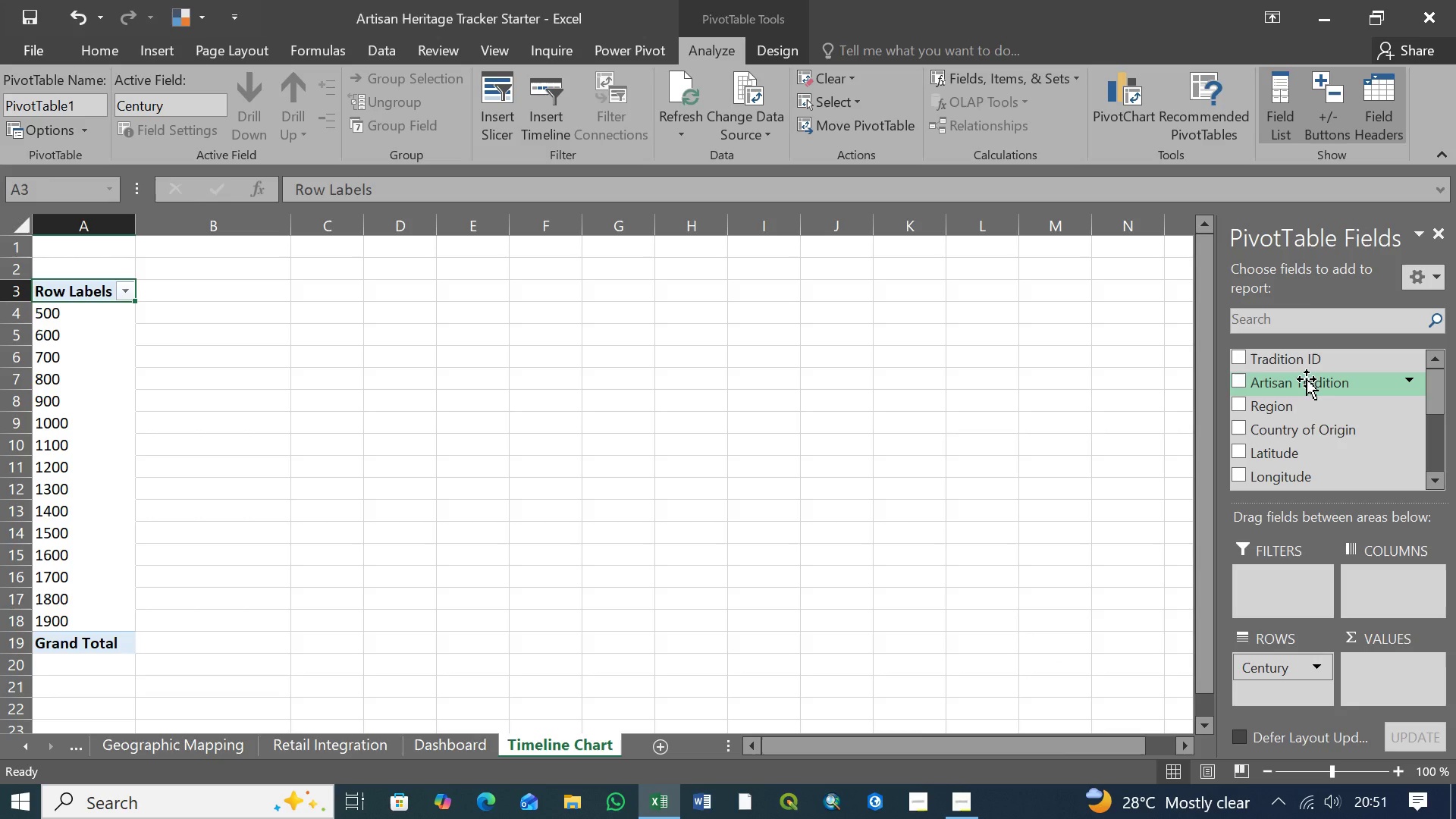 
left_click_drag(start_coordinate=[1307, 379], to_coordinate=[1393, 676])
 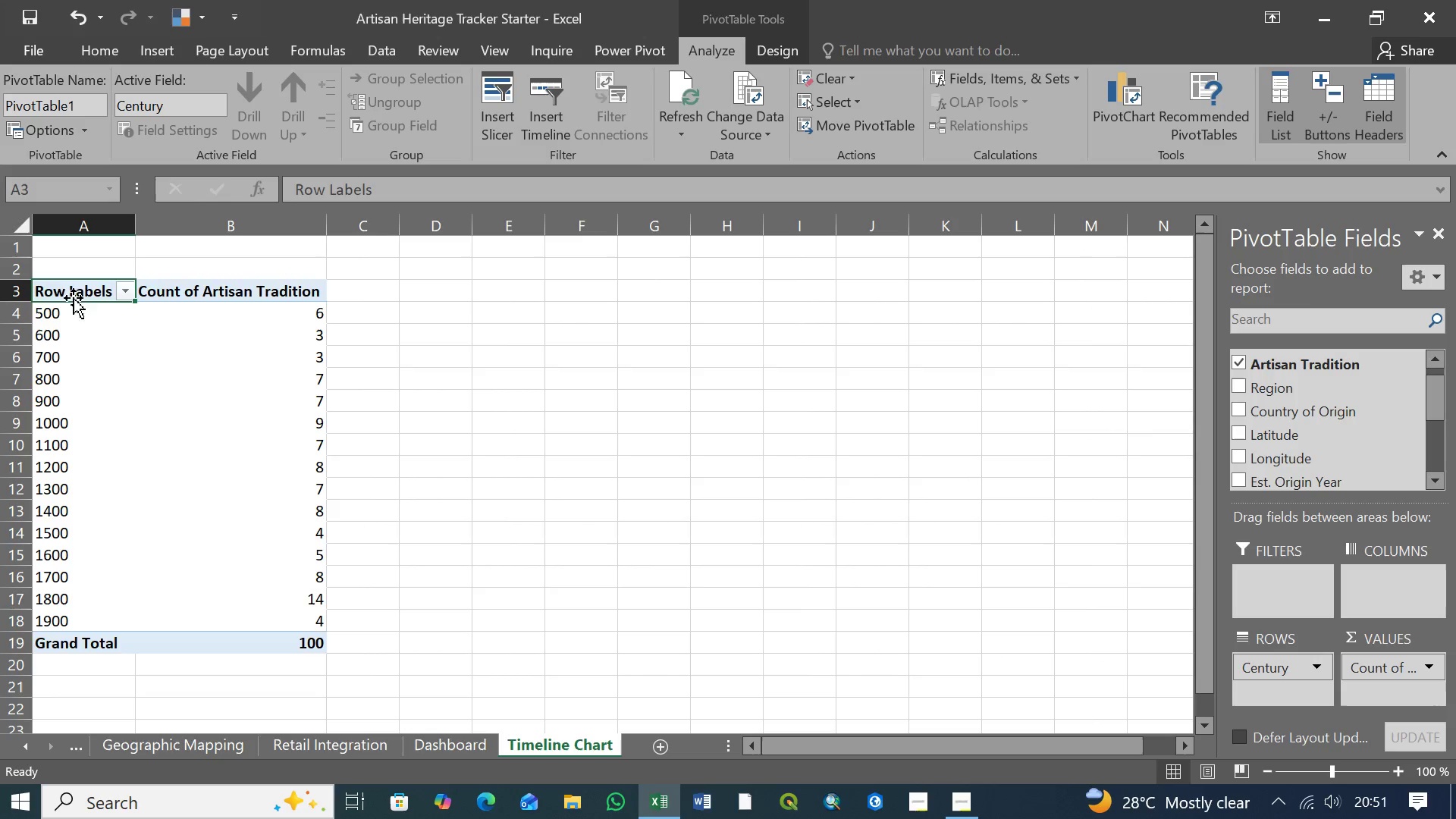 
left_click([67, 290])
 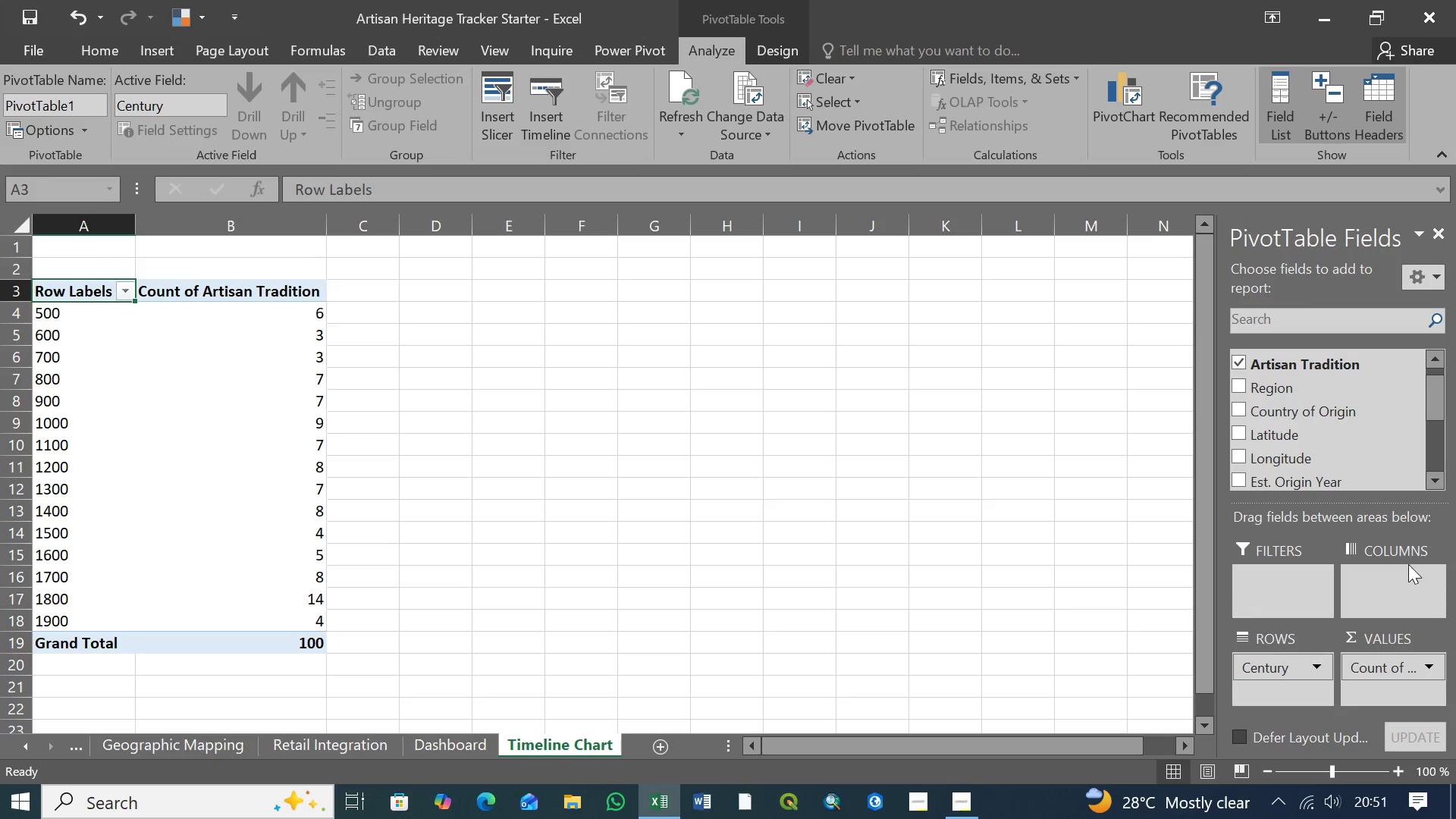 
wait(5.81)
 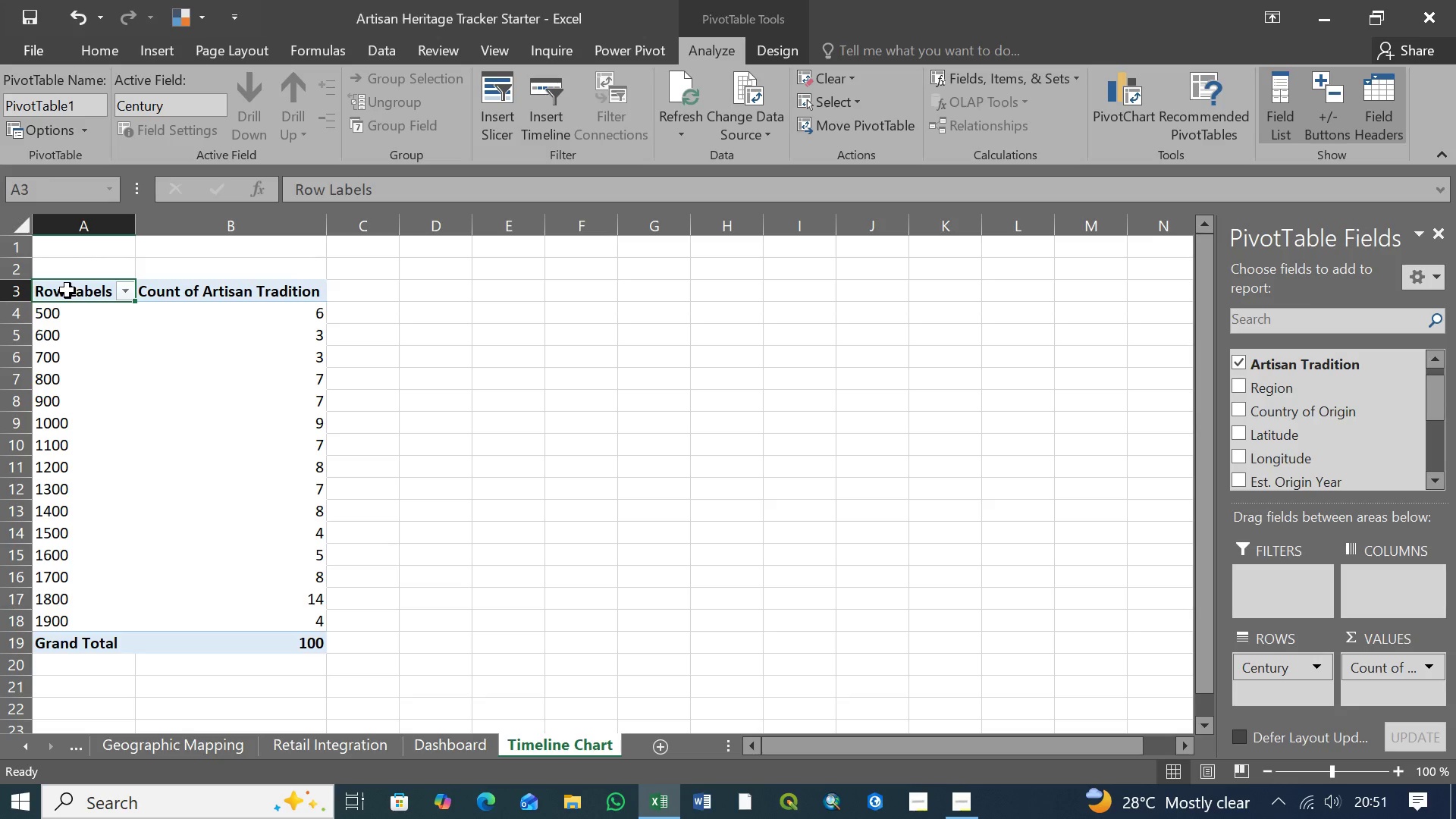 
double_click([1434, 482])
 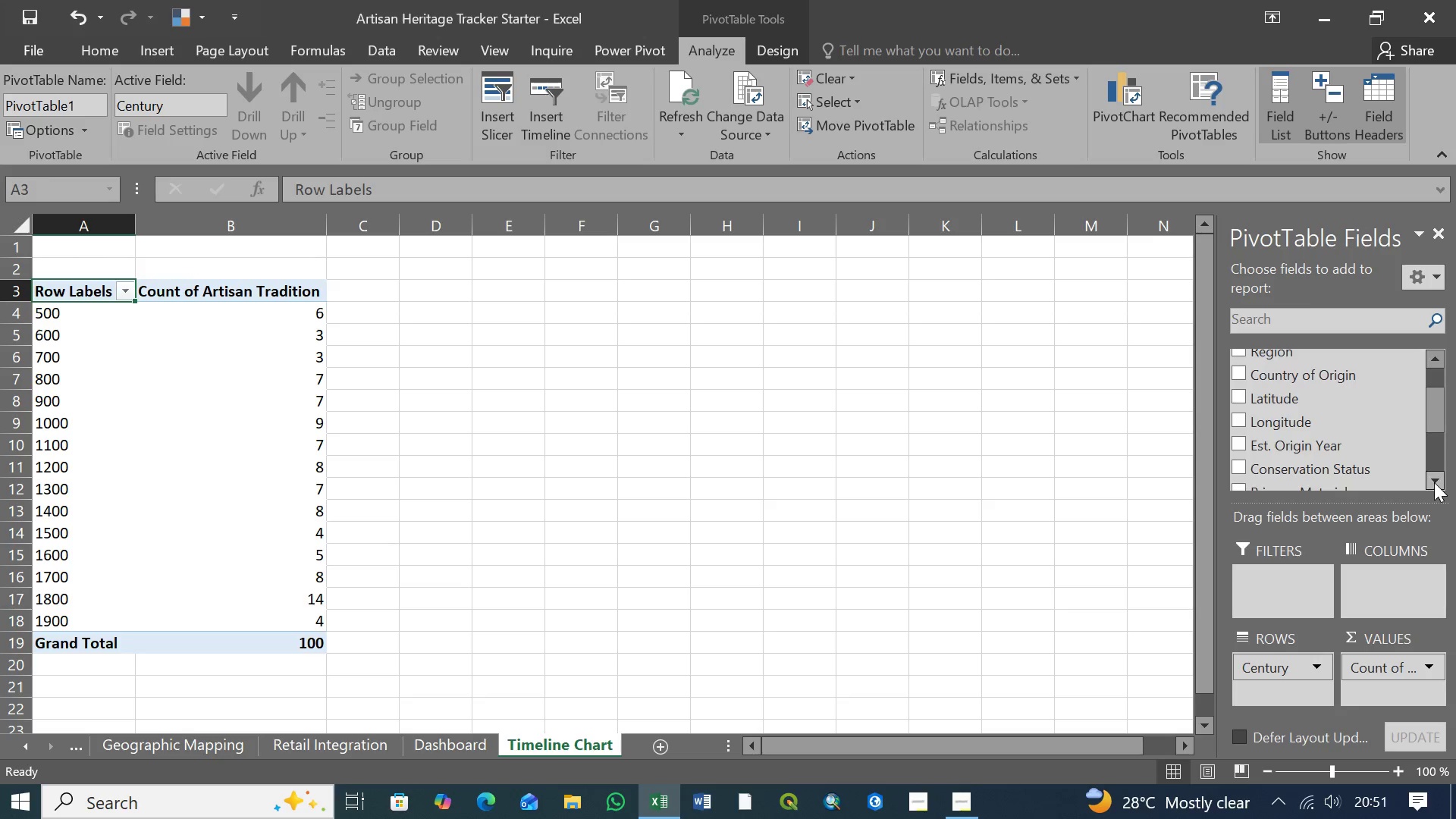 
triple_click([1434, 482])
 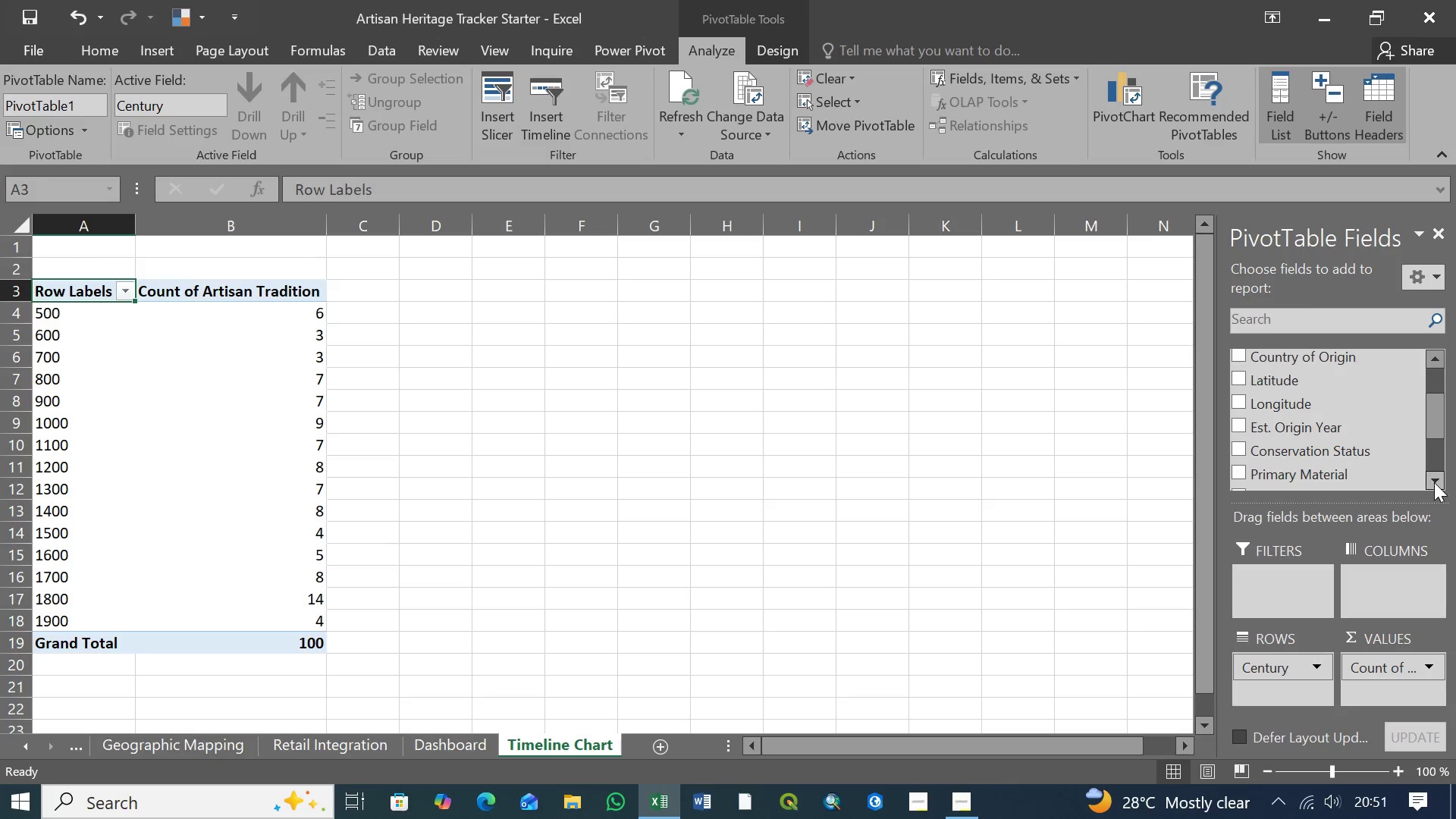 
triple_click([1434, 482])
 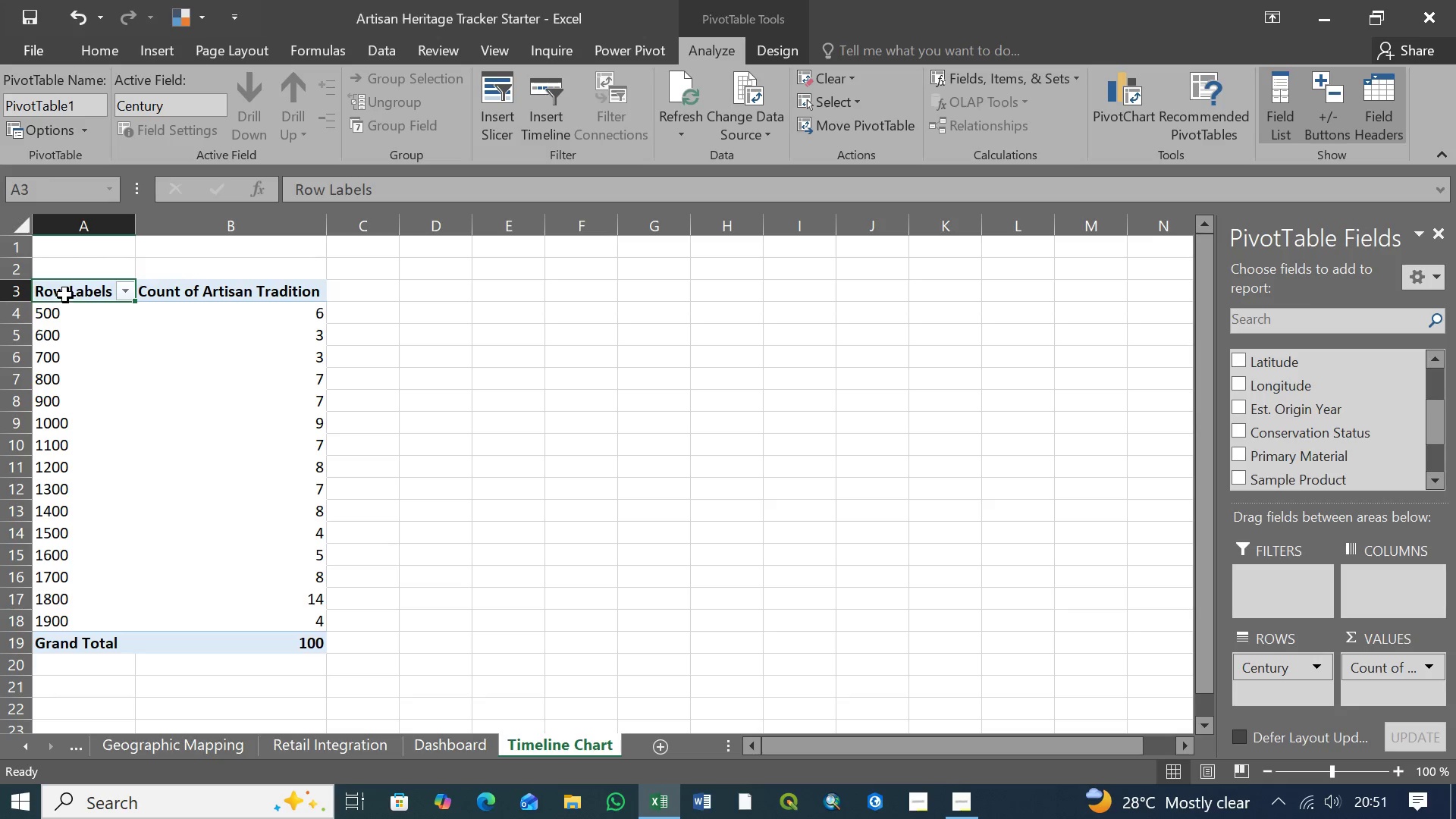 
left_click([88, 295])
 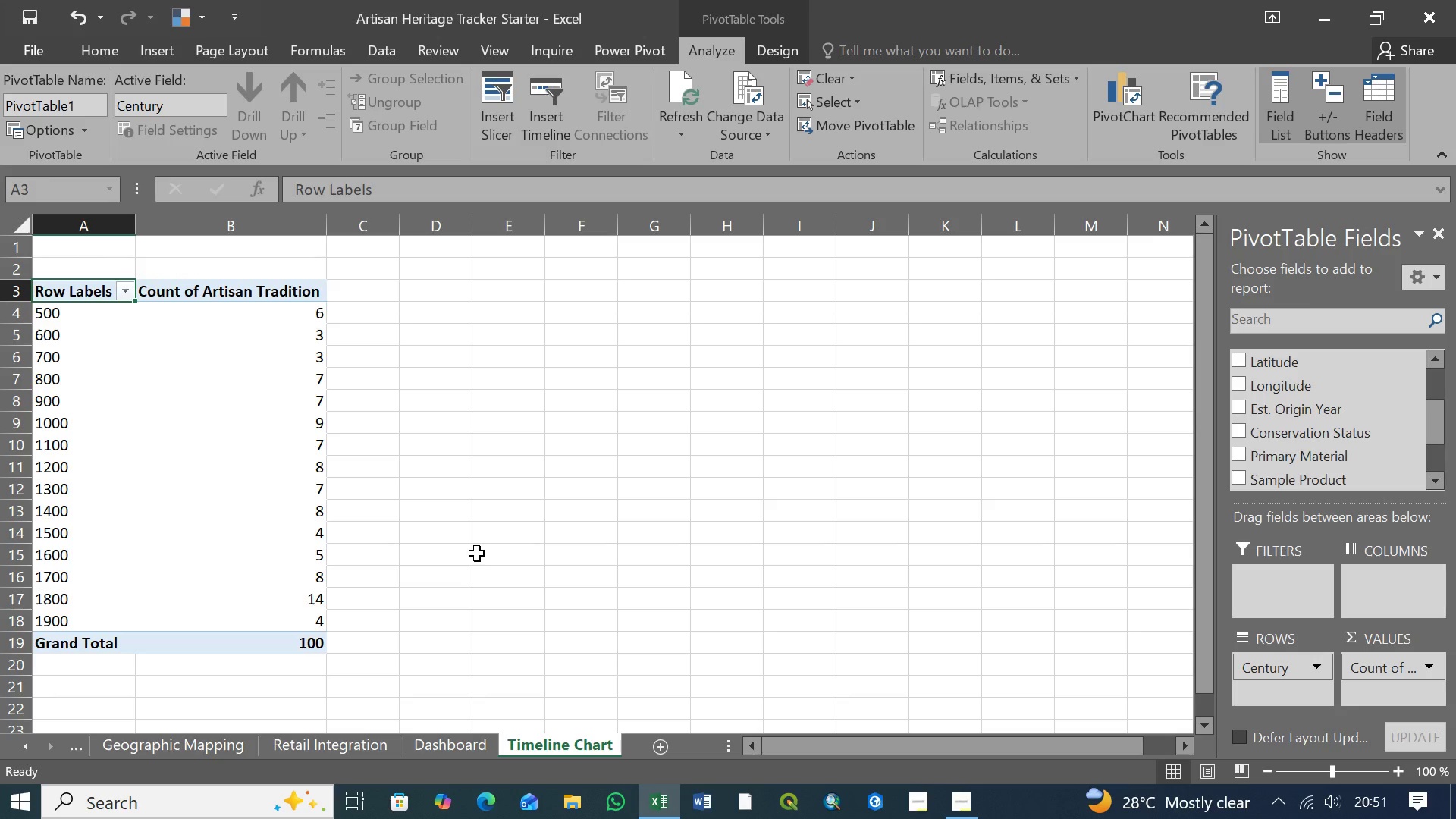 
key(Backspace)
type(Century)
 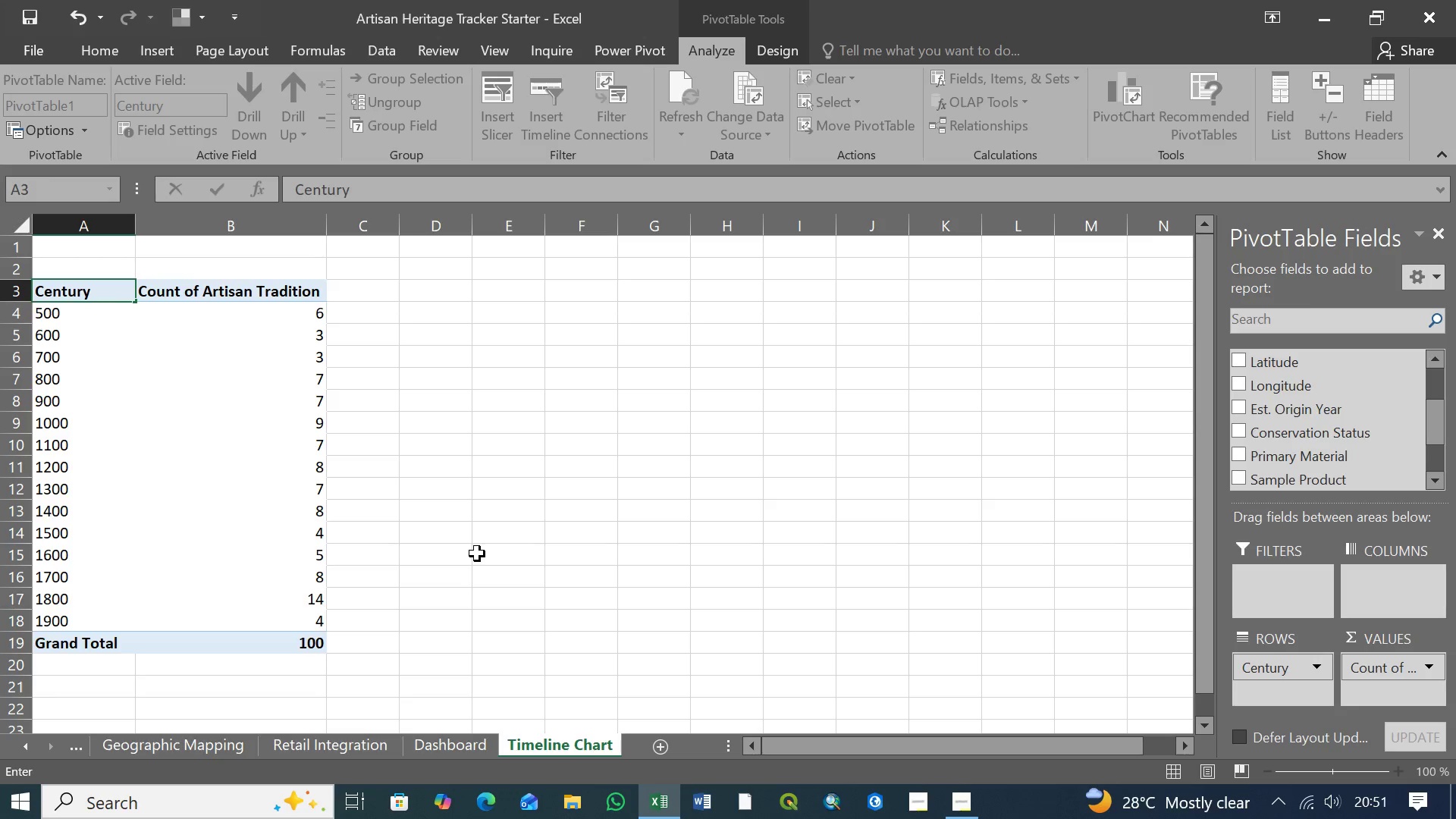 
key(Enter)
 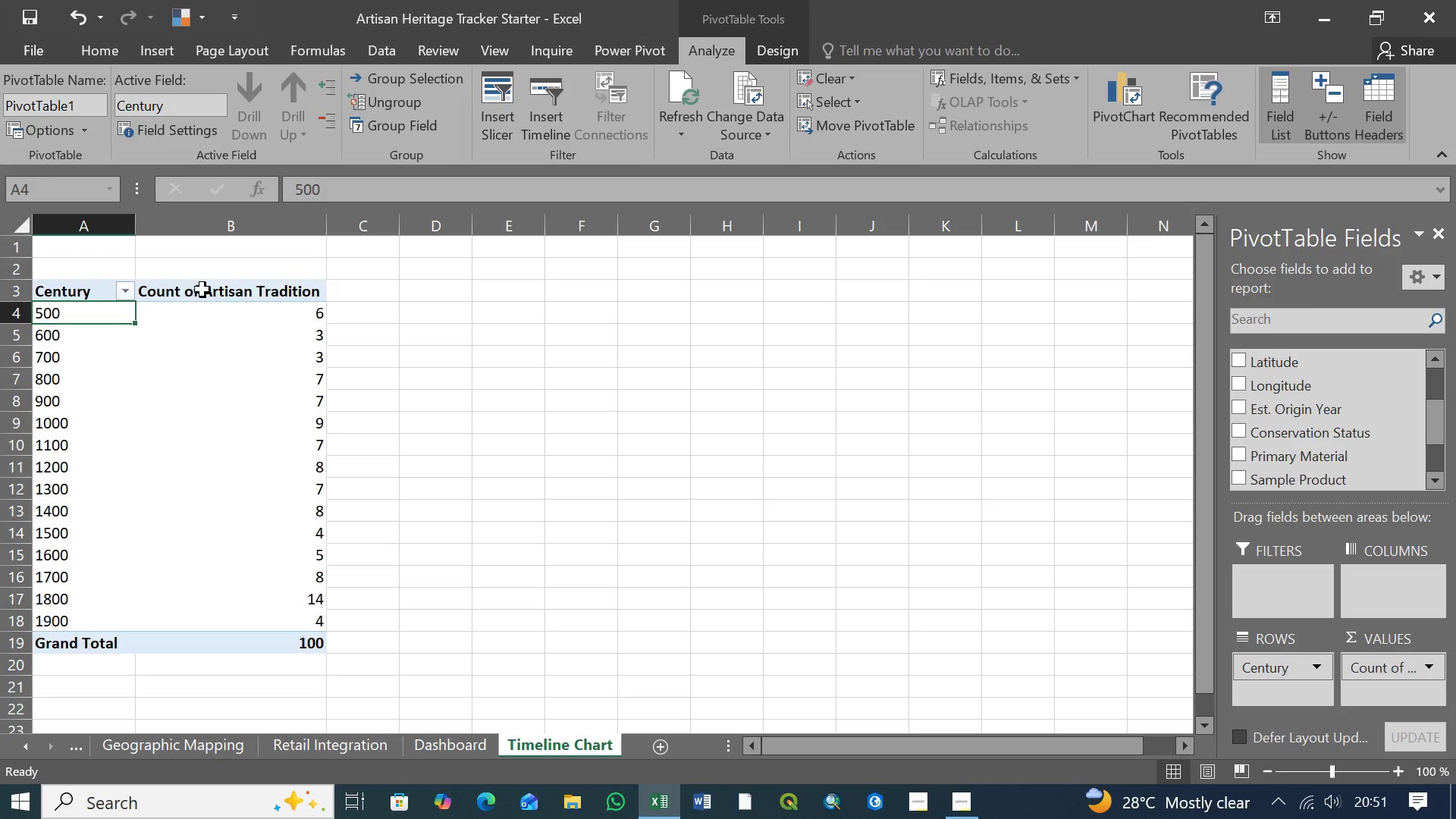 
left_click([230, 293])
 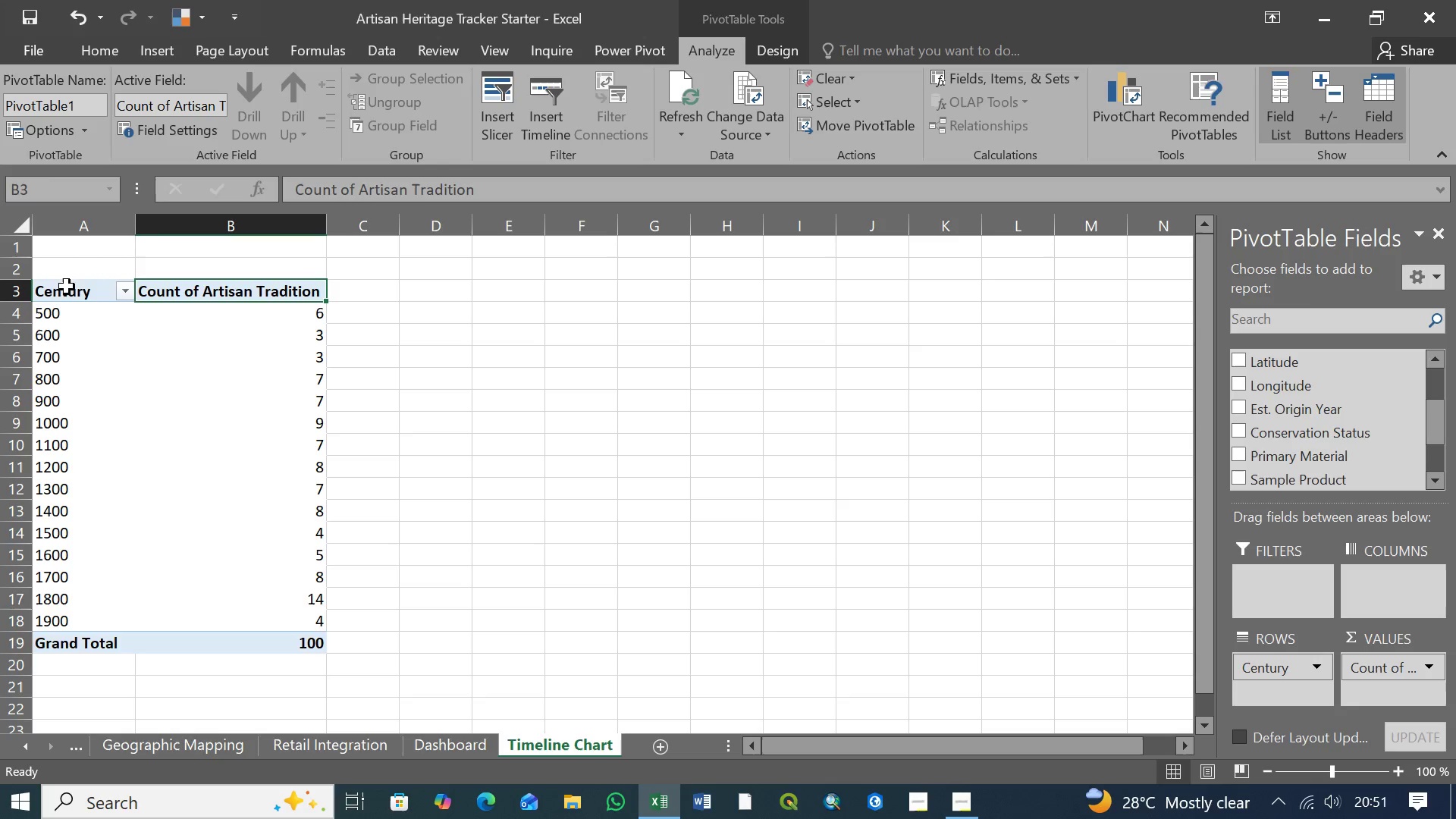 
left_click([67, 290])
 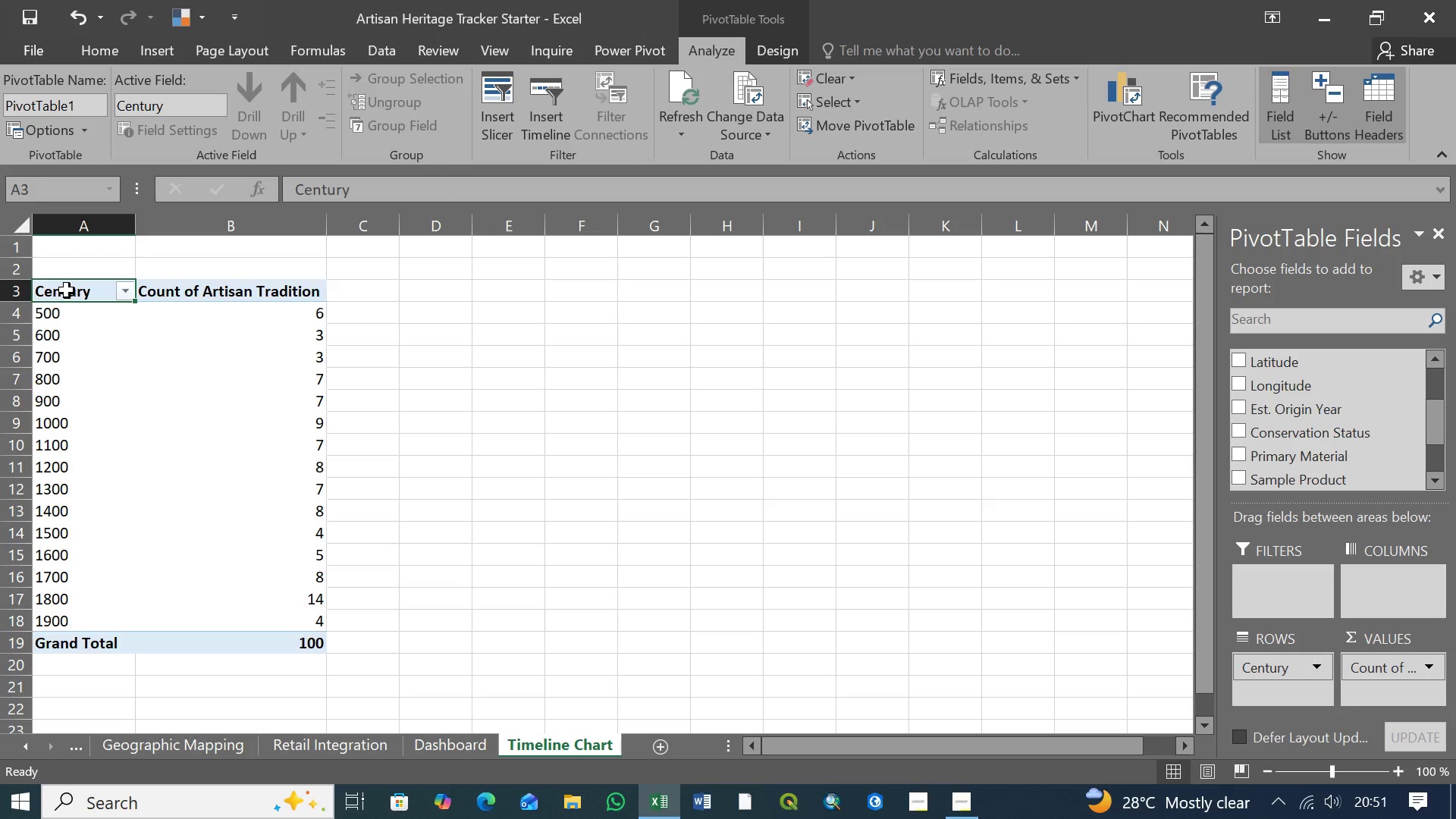 
hold_key(key=ShiftLeft, duration=1.44)
left_click([284, 647])
 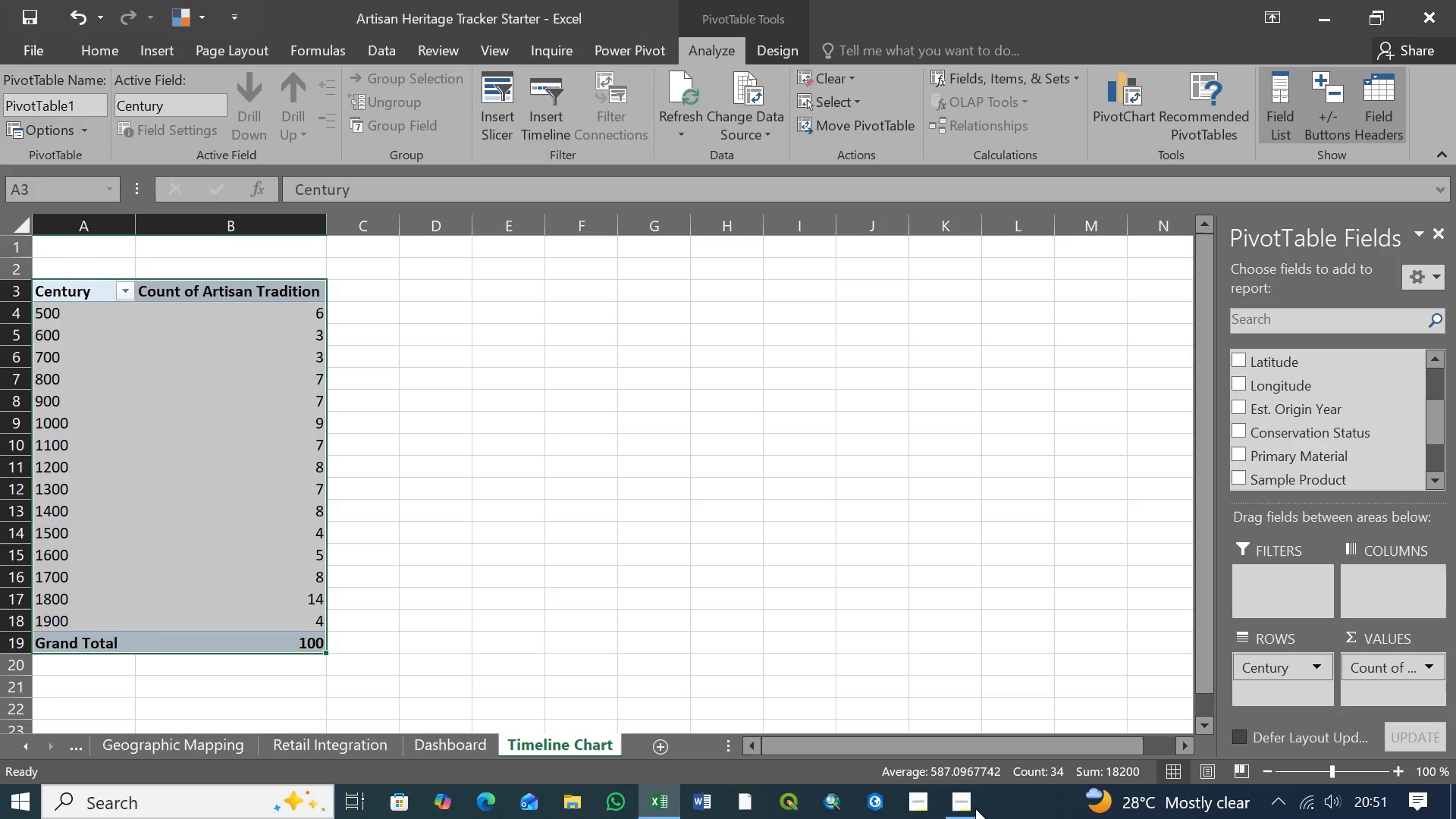 
left_click([963, 805])